 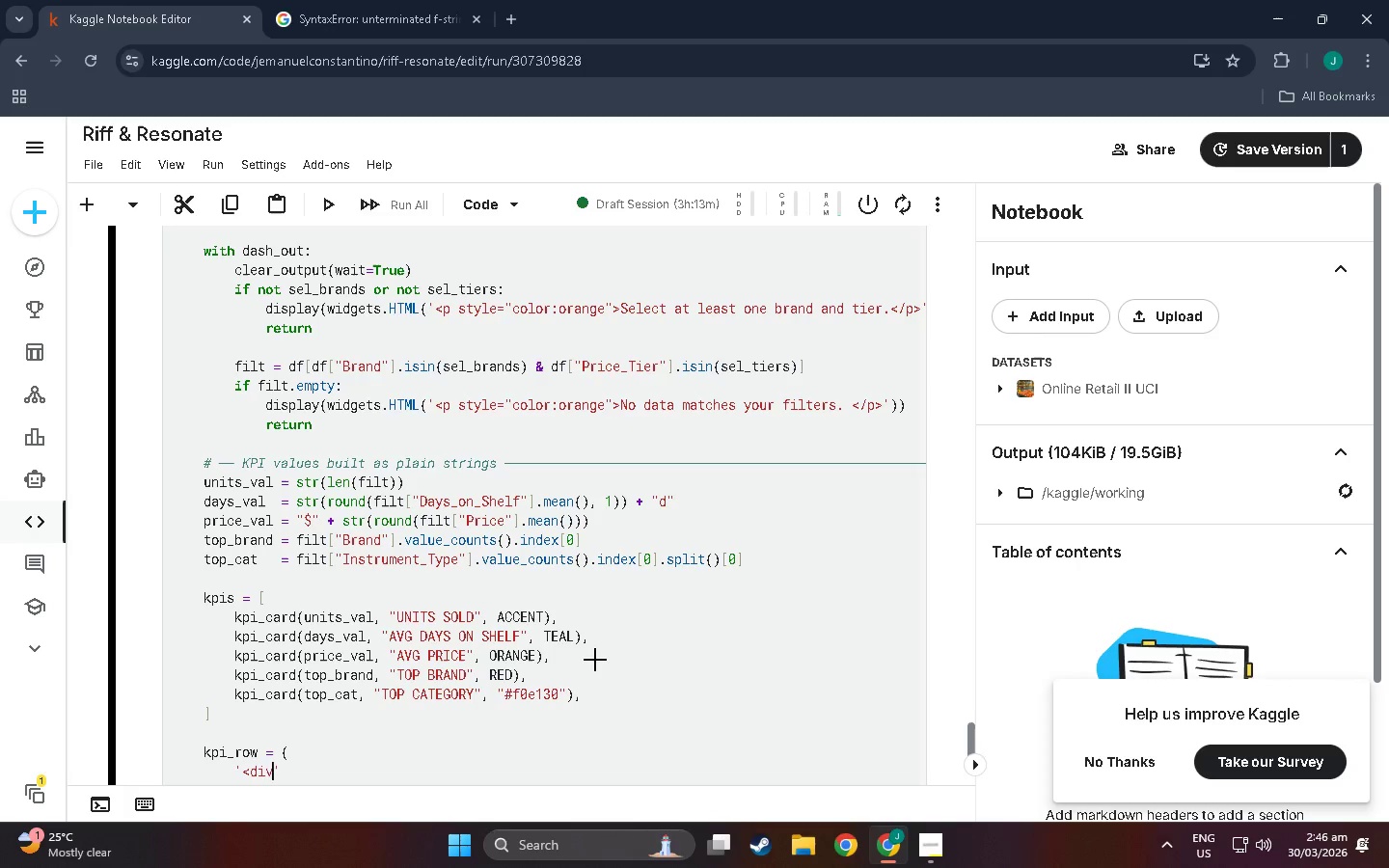 
hold_key(key=ShiftLeft, duration=0.42)
 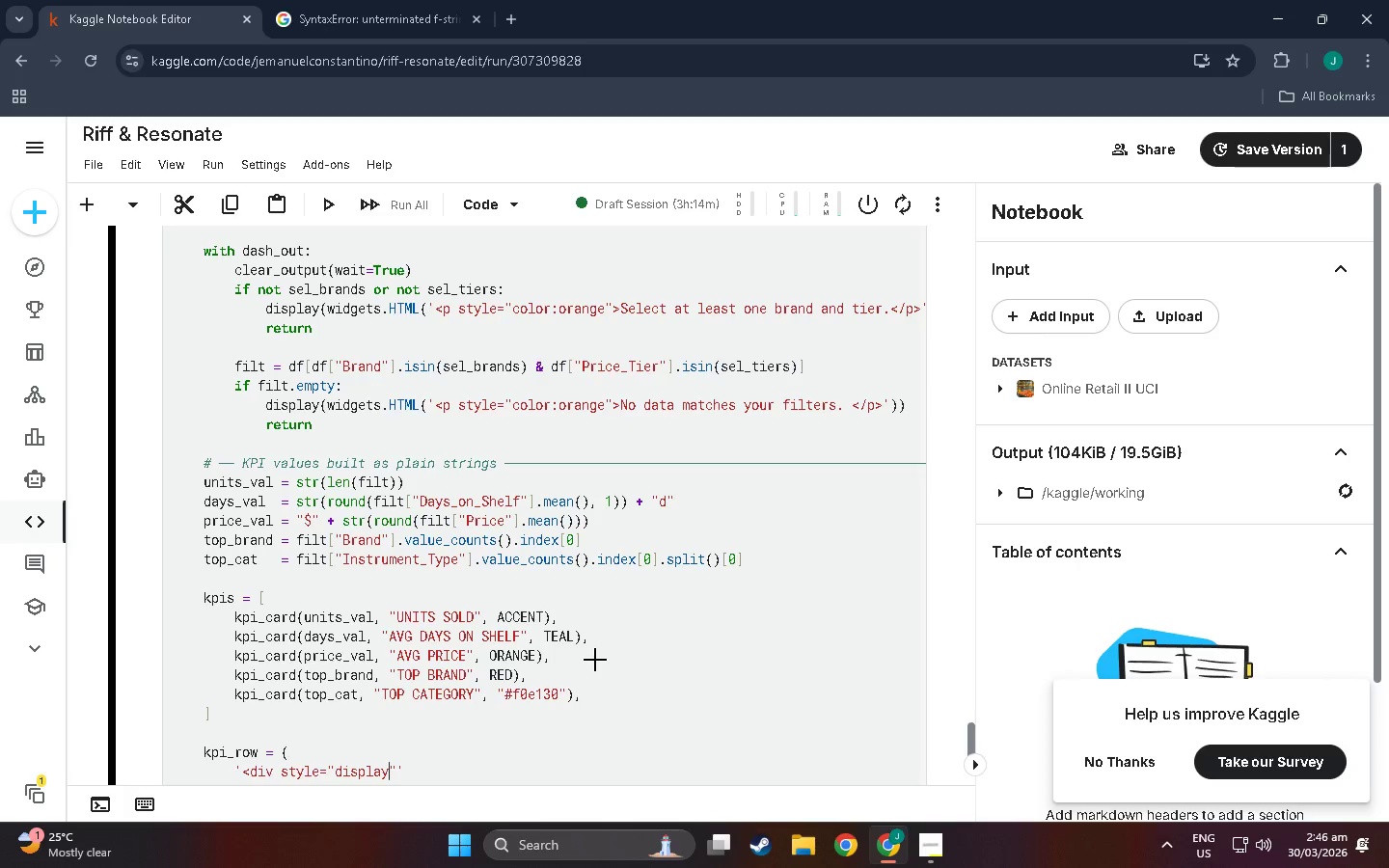 
hold_key(key=ShiftLeft, duration=2.05)
 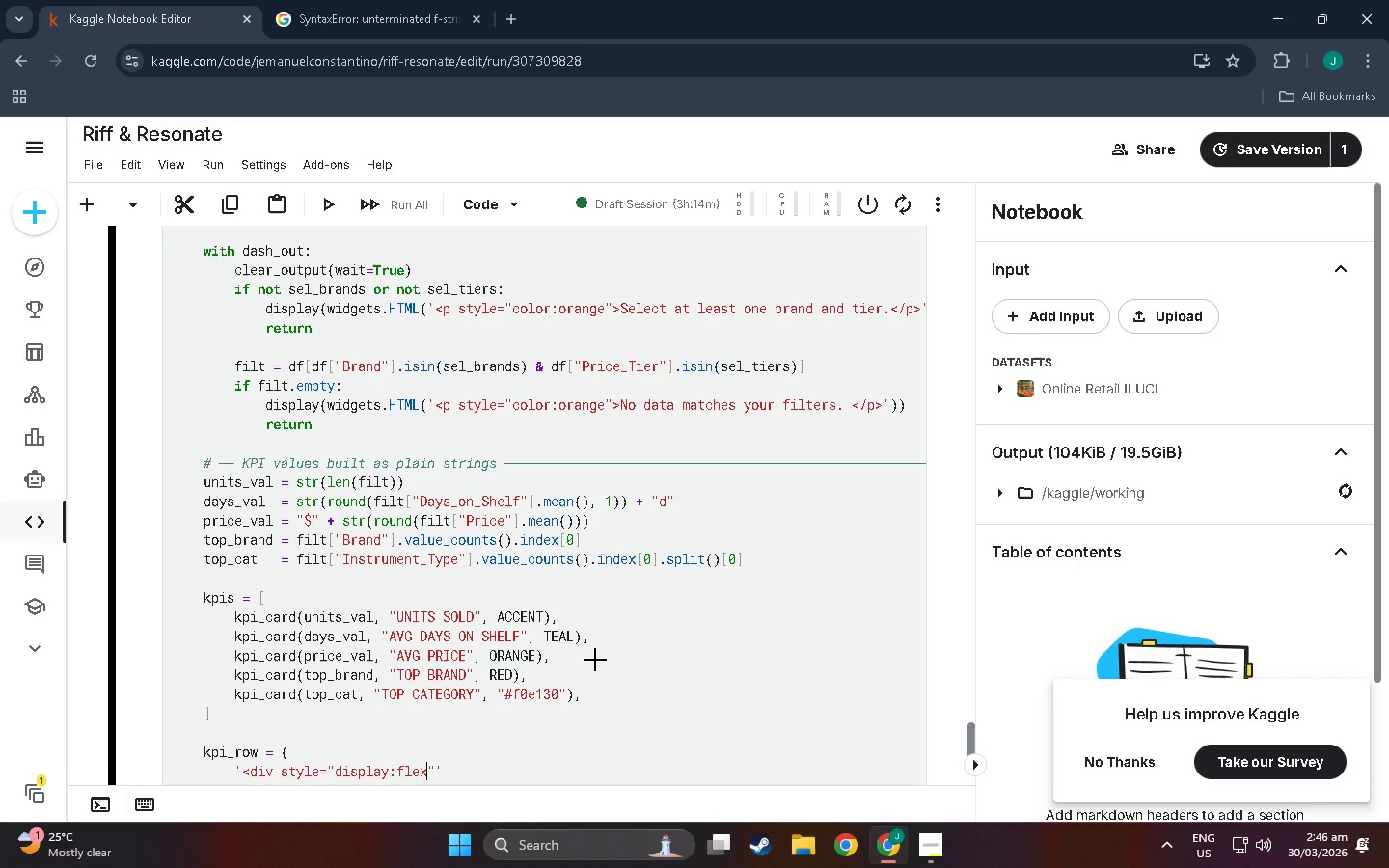 
wait(6.64)
 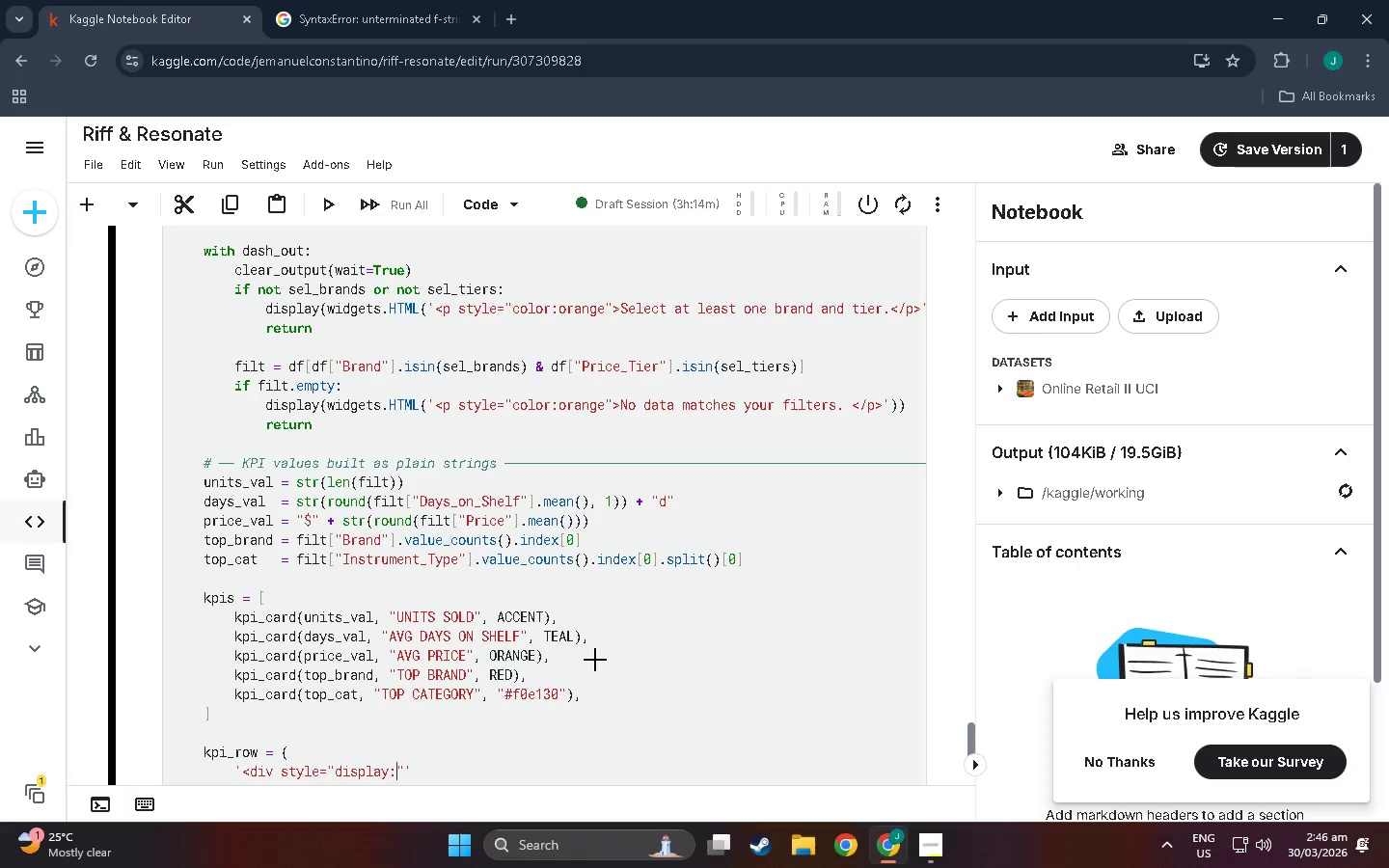 
type(;flex=)
key(Backspace)
type(-wra[p)
key(Backspace)
key(Backspace)
type([)
key(Backspace)
type(p[)
key(Backspace)
type(:wrap;gap:12px;margin:0 0 14px".)
key(Backspace)
type(>)
 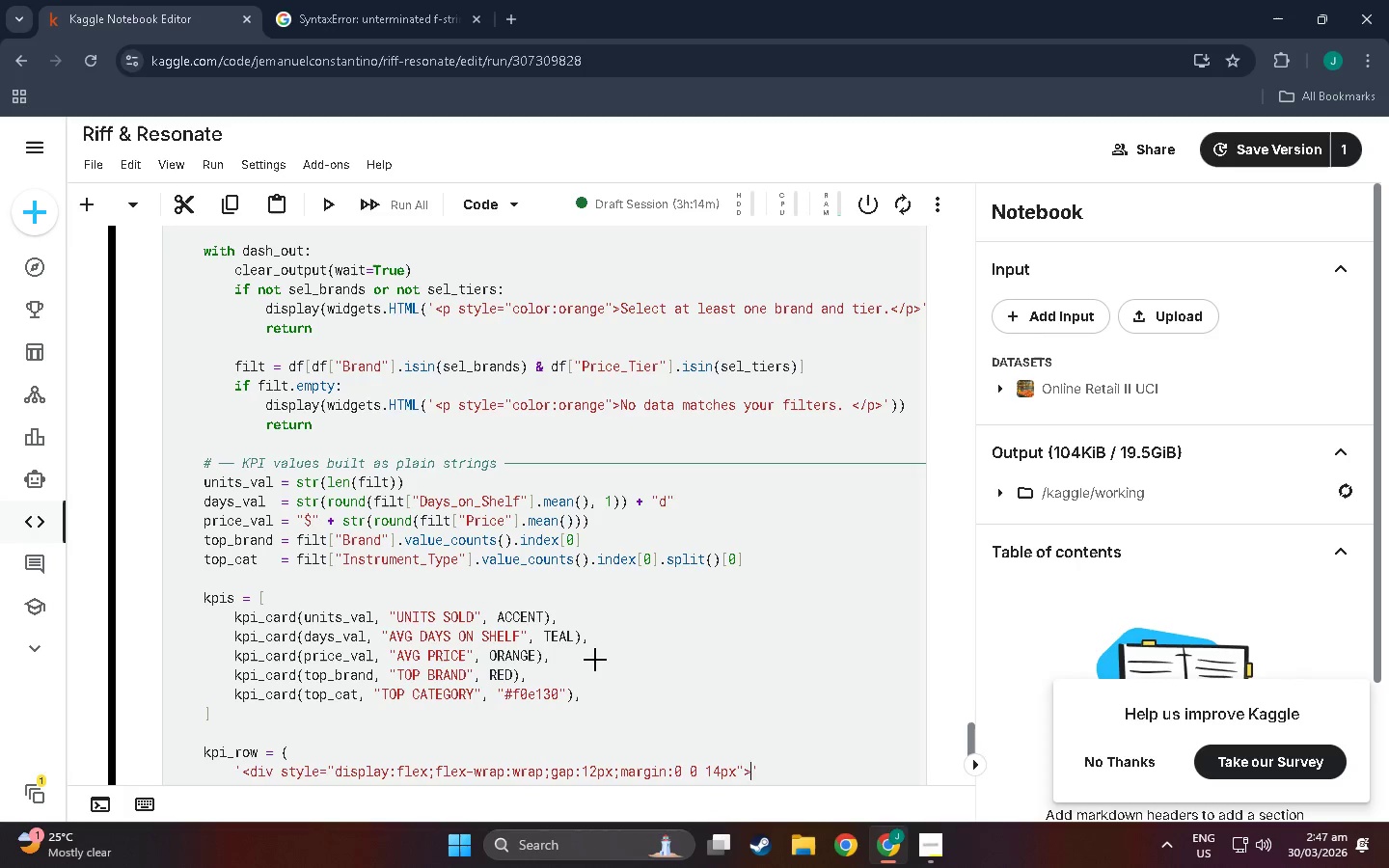 
key(ArrowRight)
 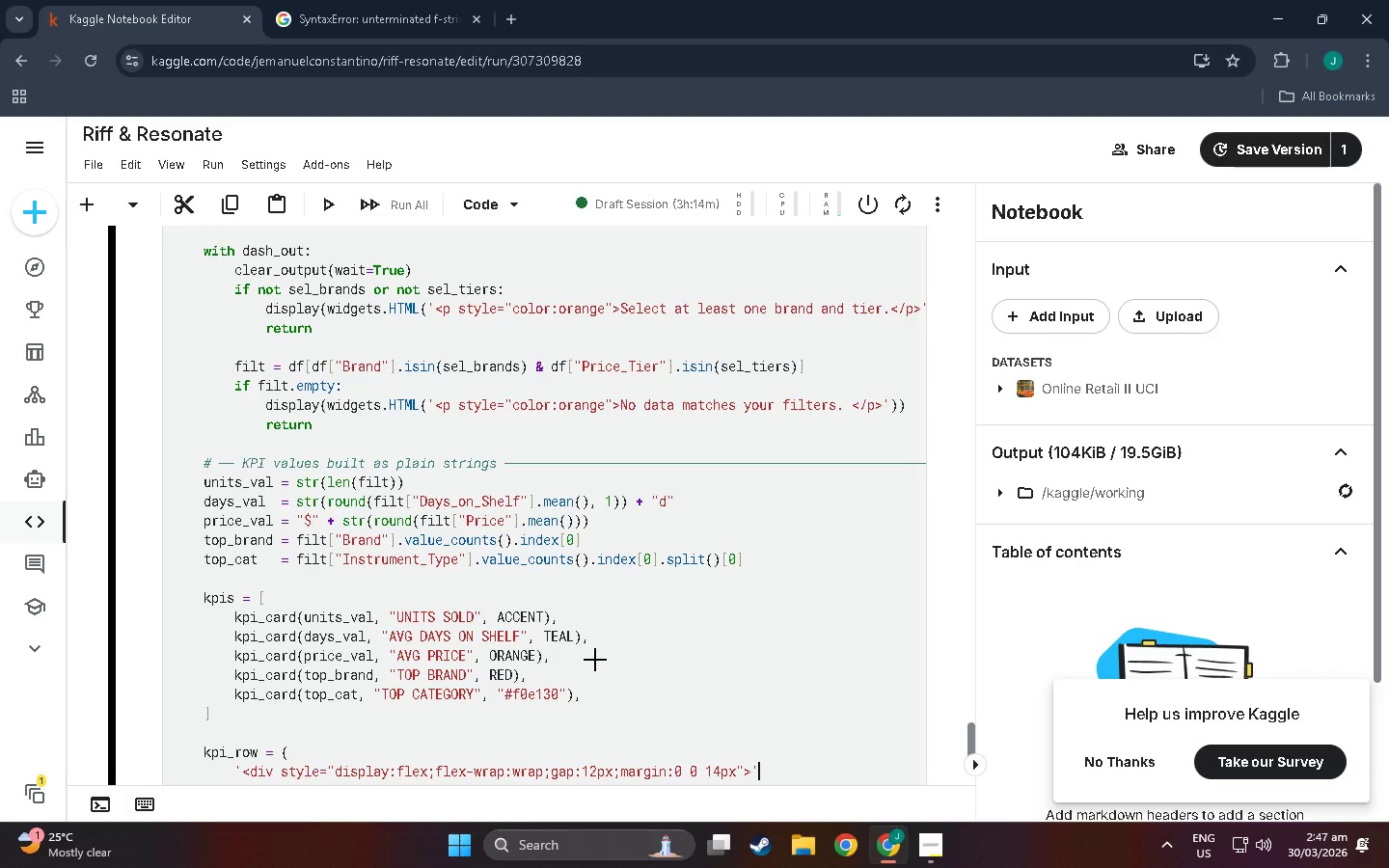 
key(Enter)
 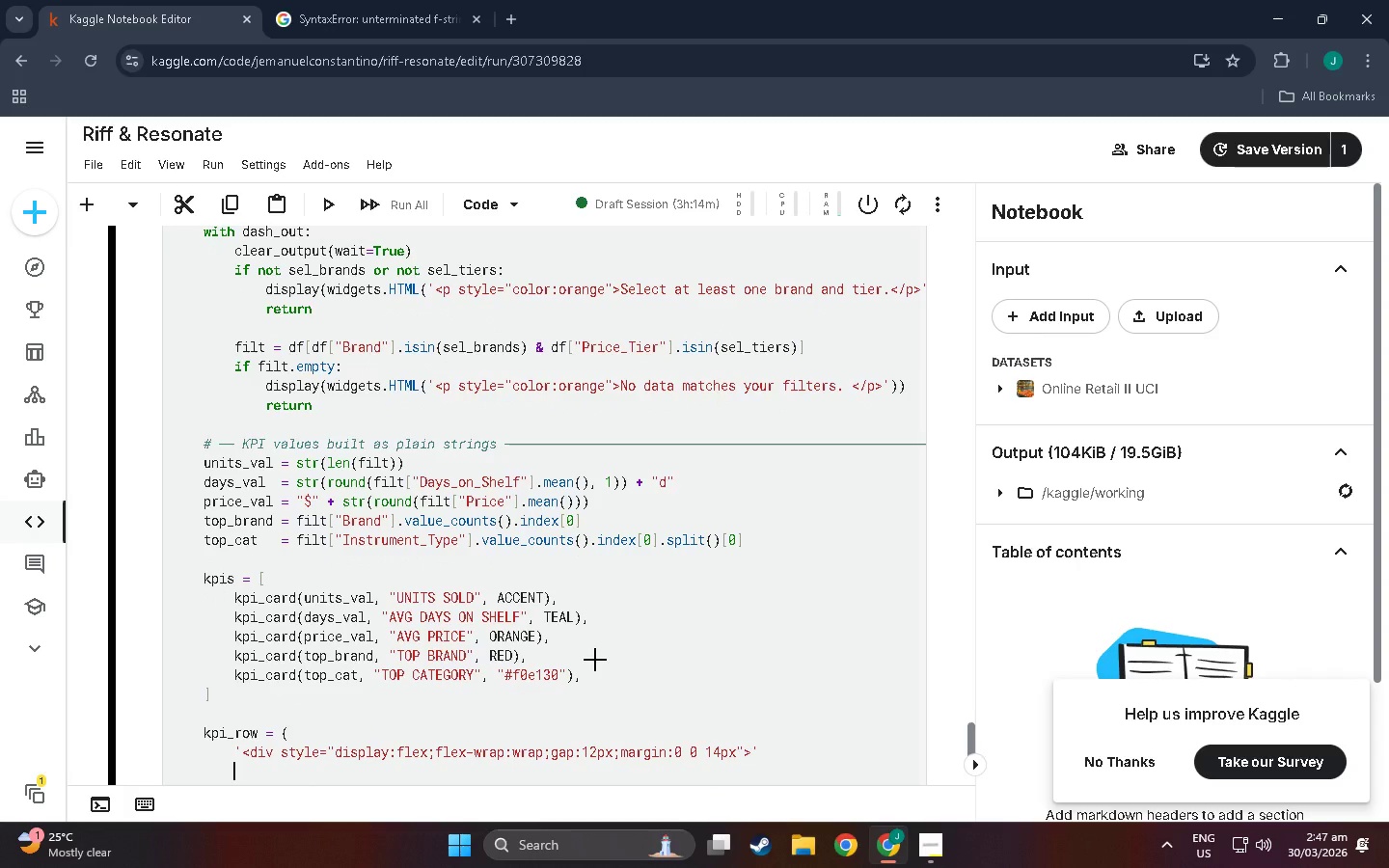 
key(Shift+Equal)
 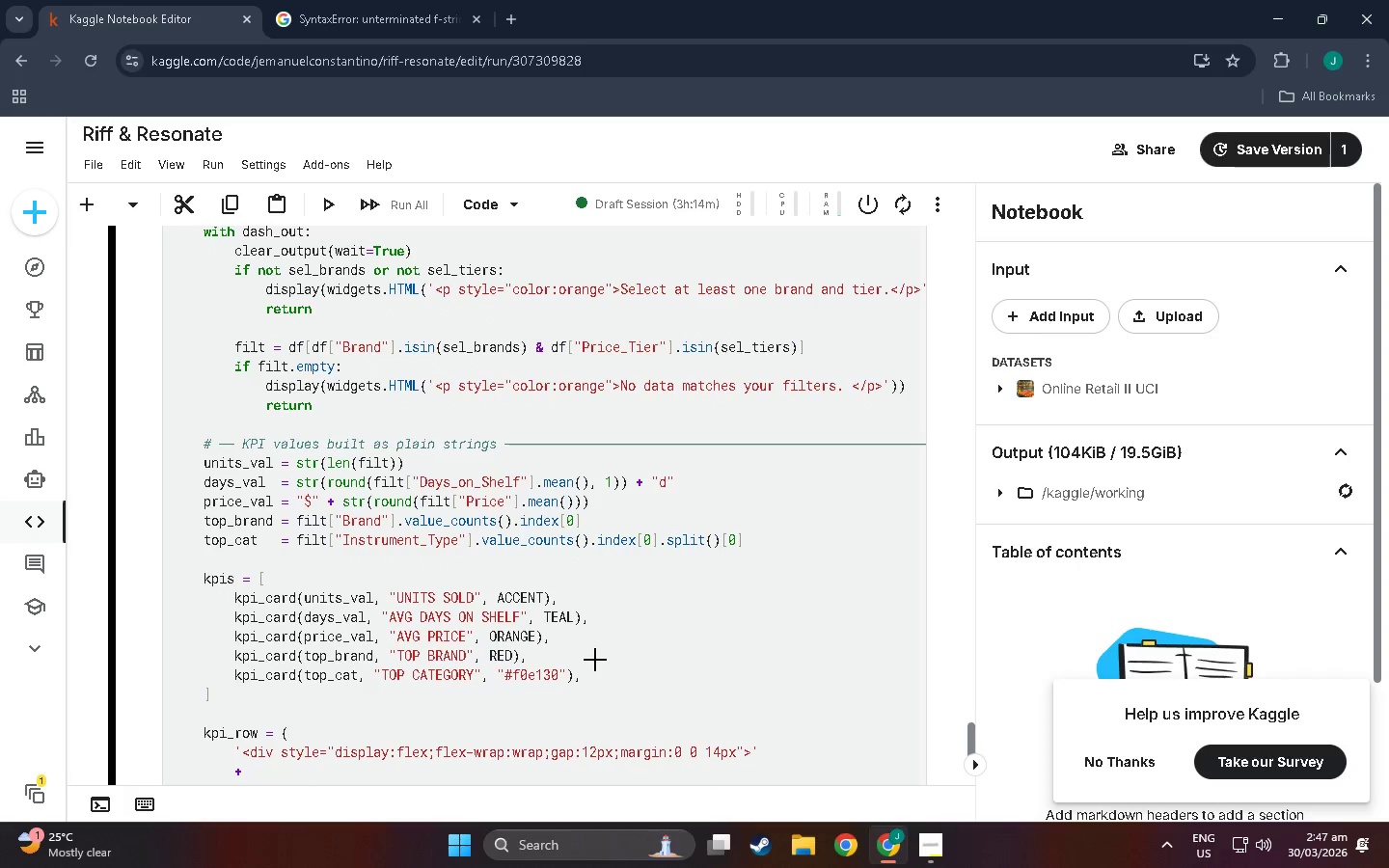 
key(Space)
 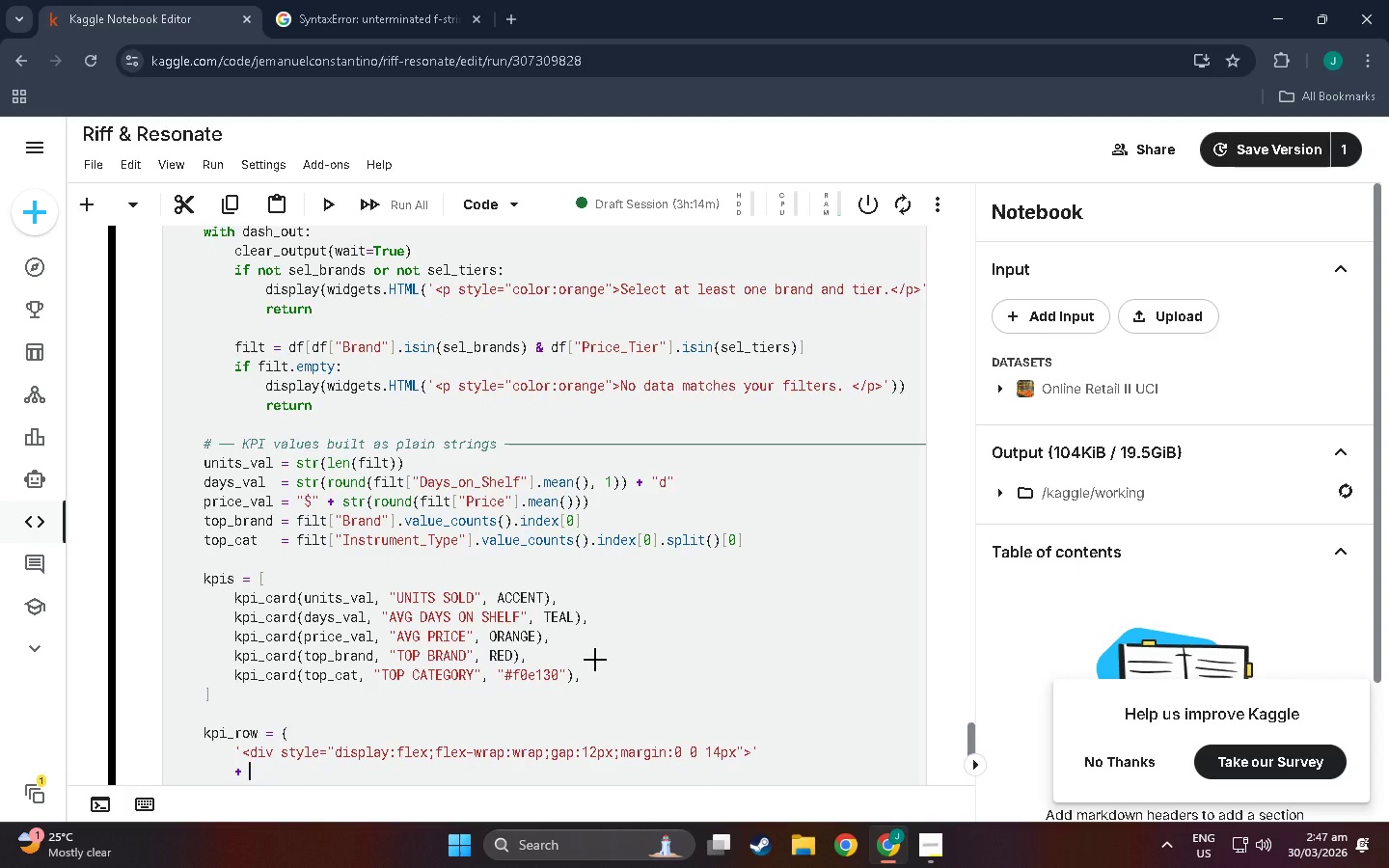 
key(Shift+Quote)
 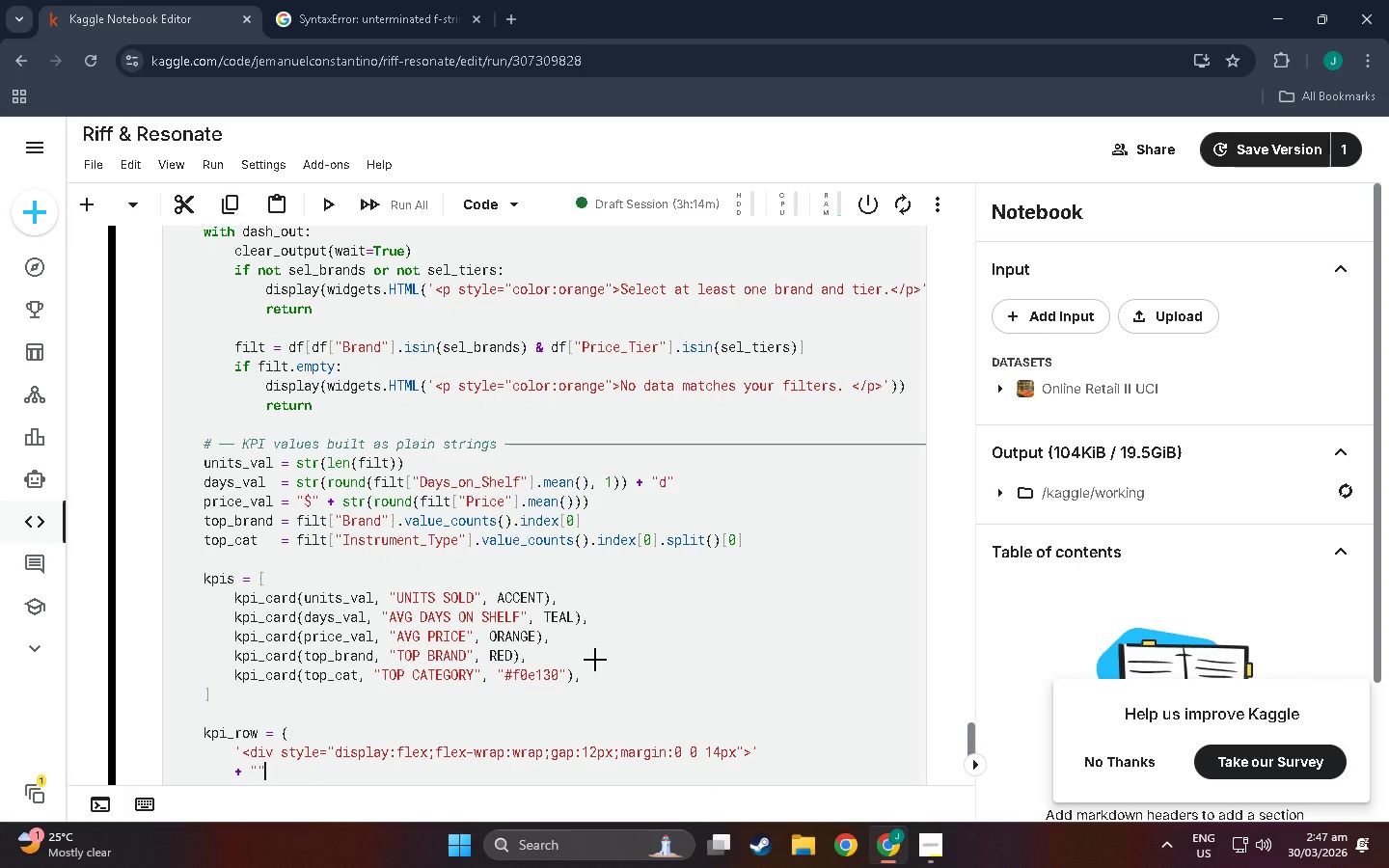 
key(Shift+Quote)
 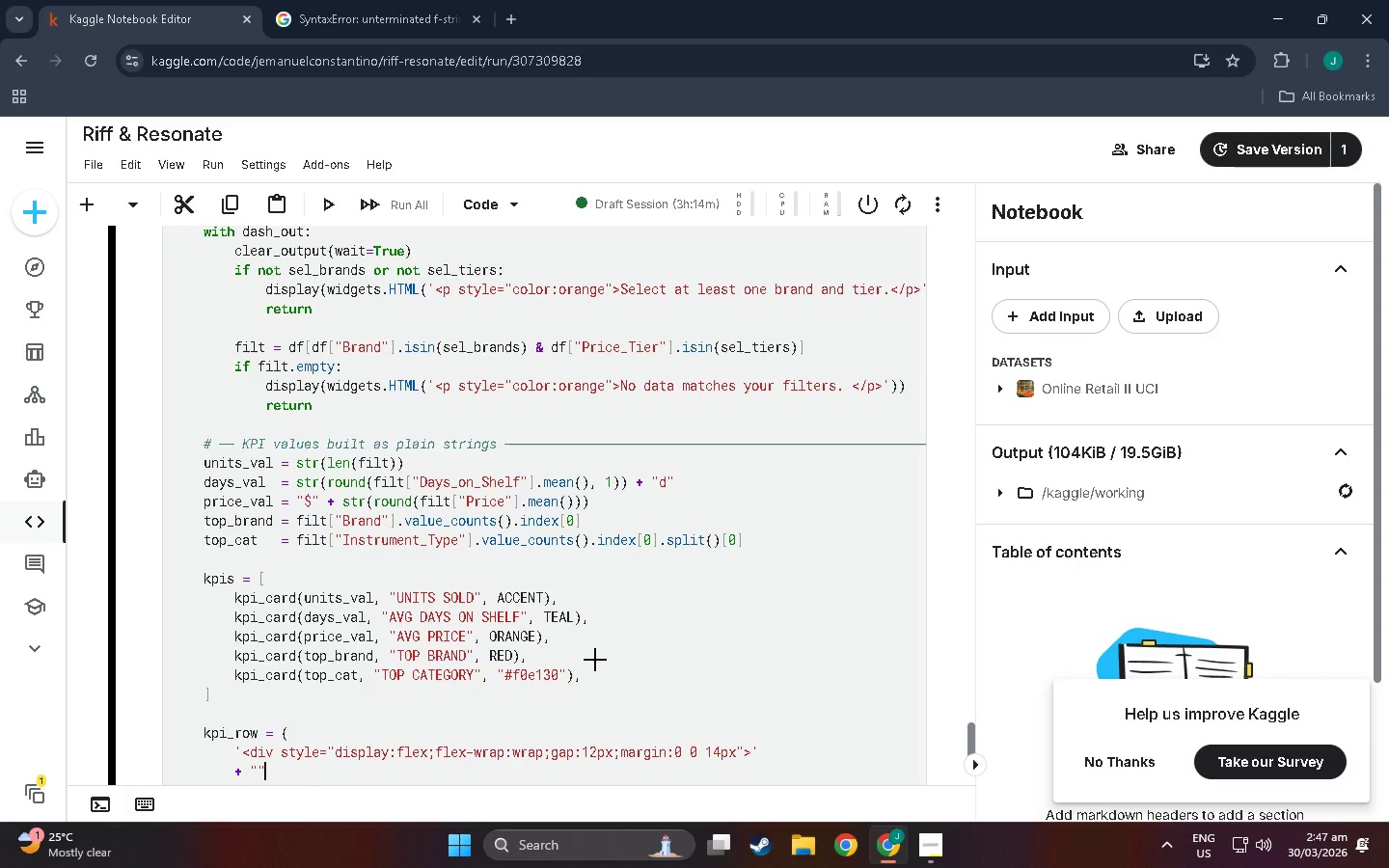 
key(Shift+Quote)
 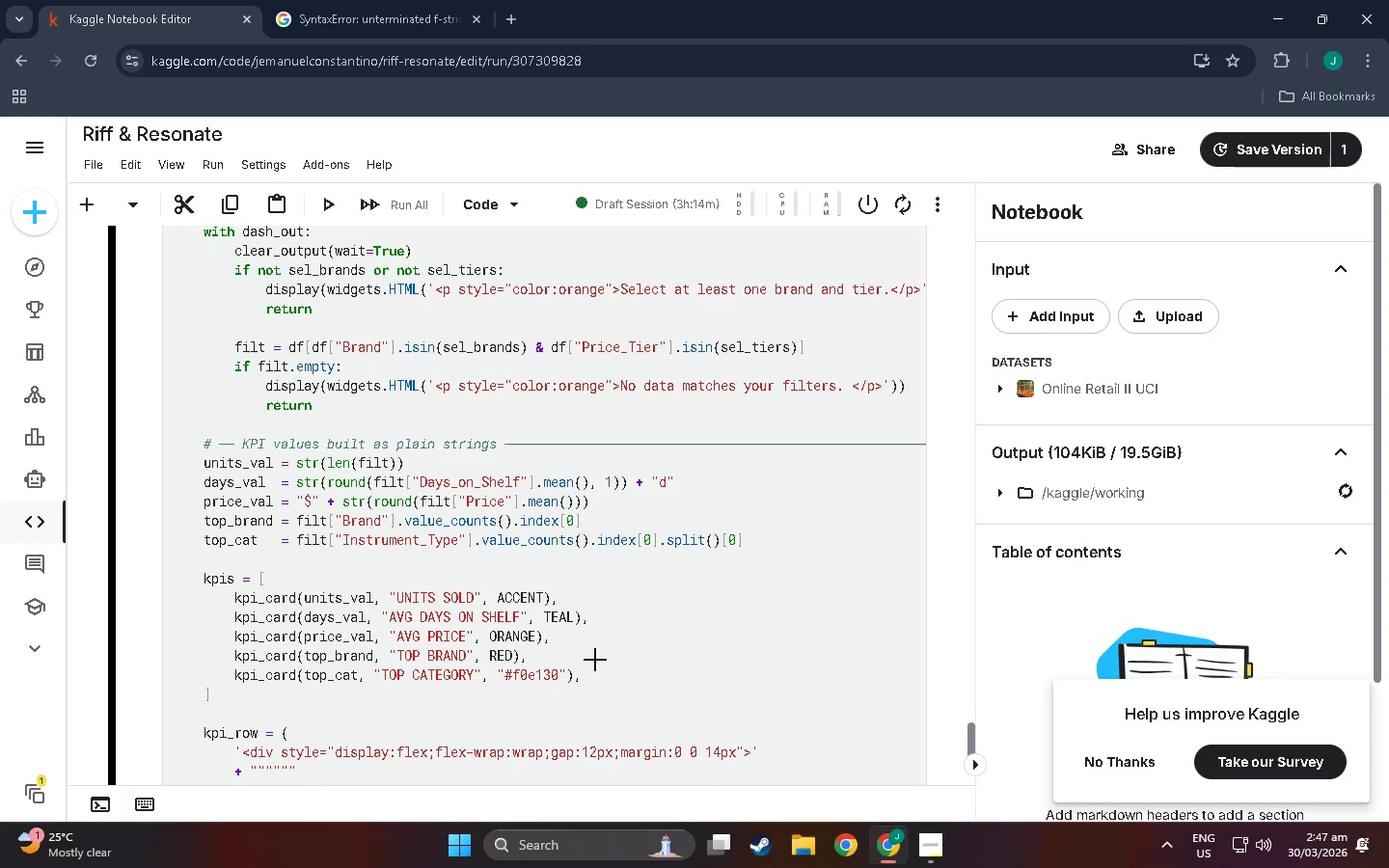 
key(Backspace)
 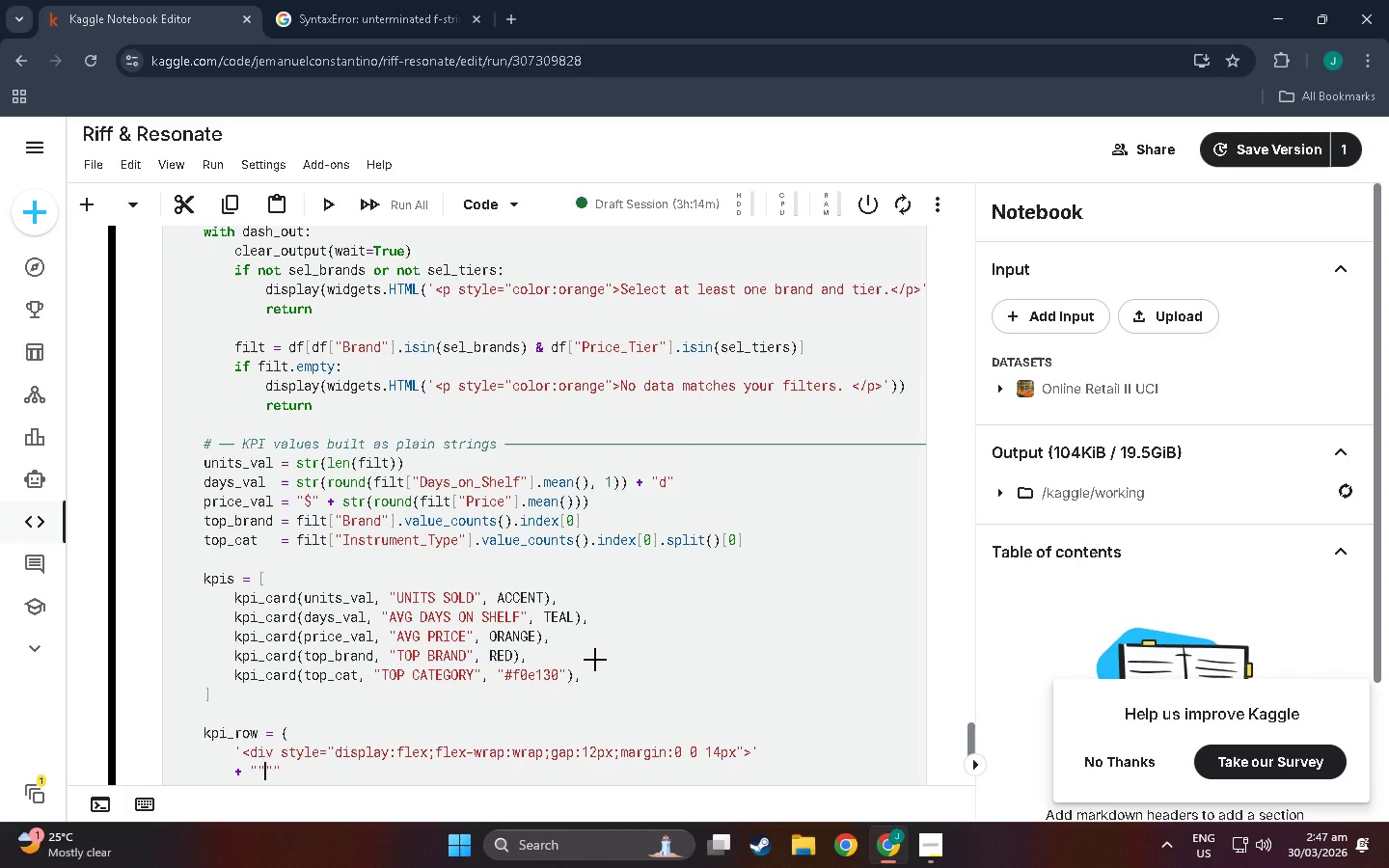 
key(Backspace)
 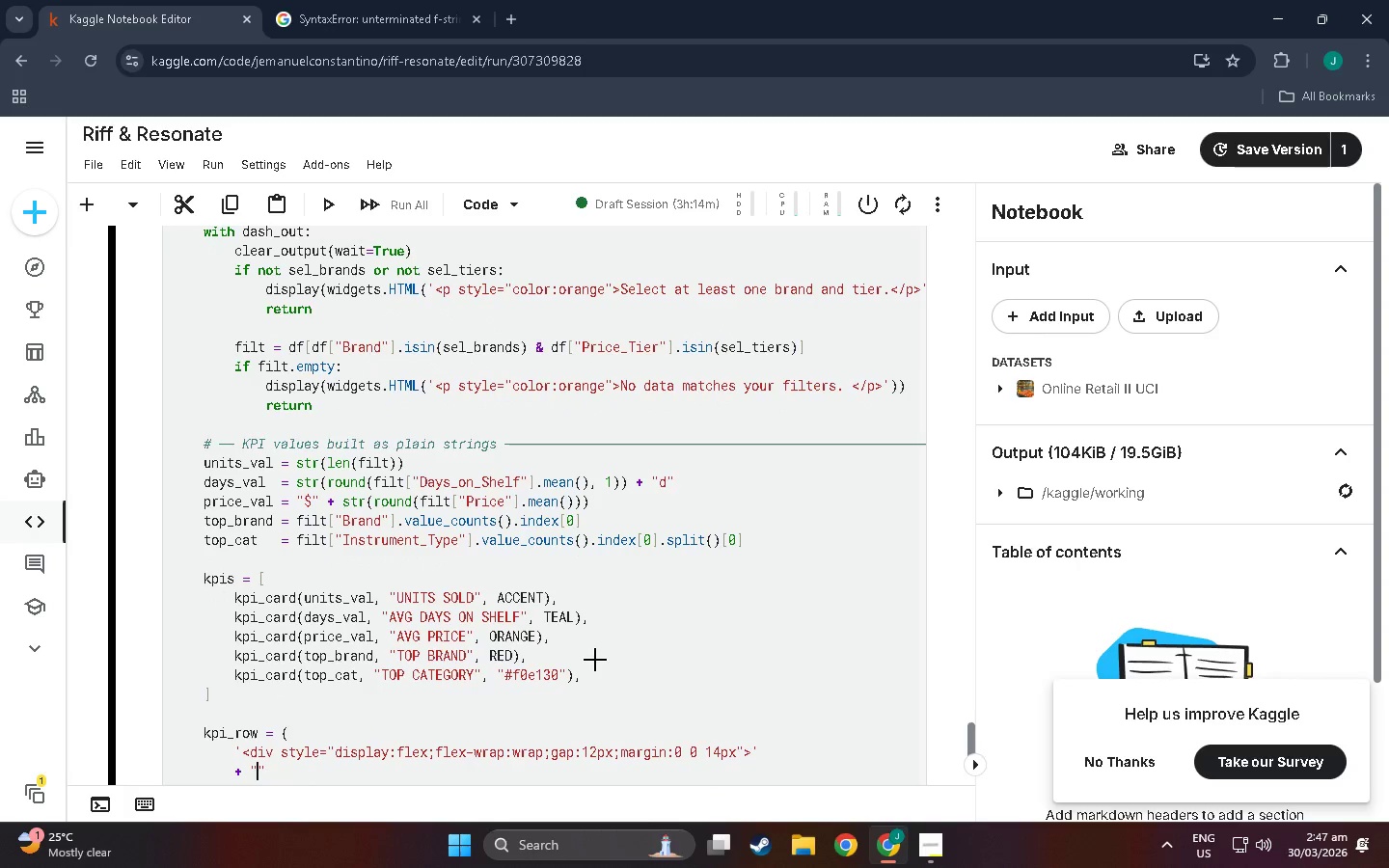 
key(ArrowRight)
 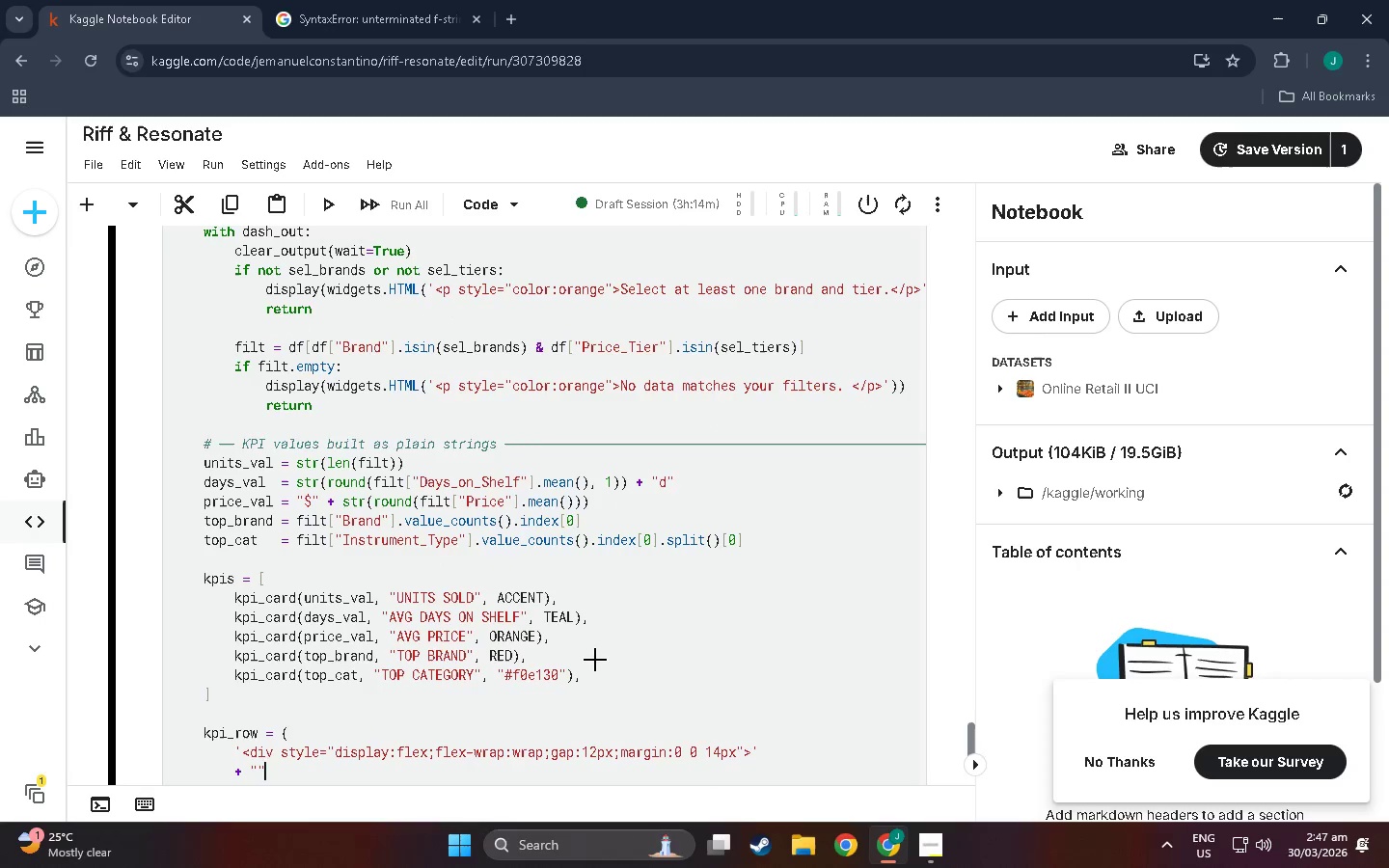 
type(.join(kpoi)
key(Backspace)
type(s)
 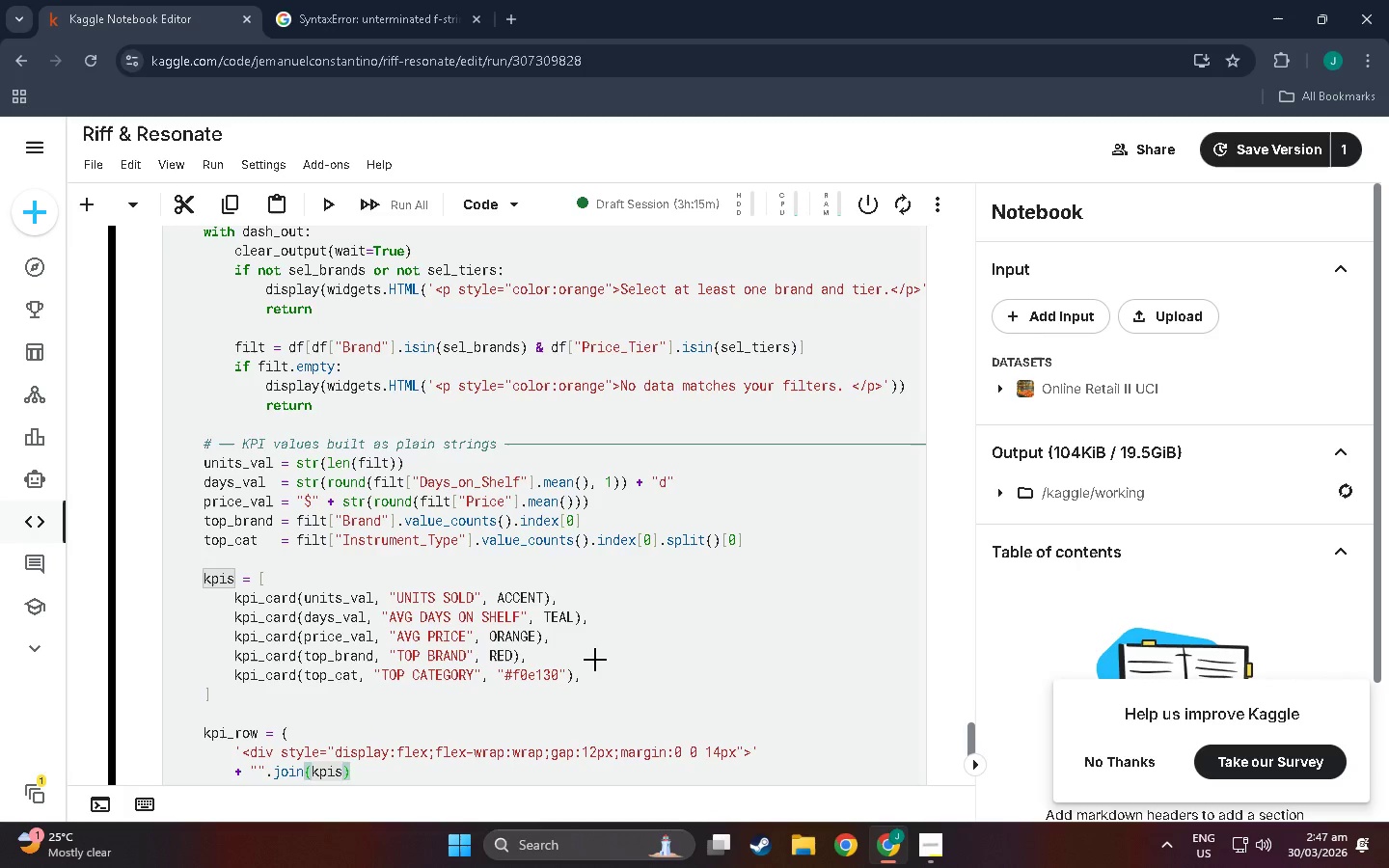 
key(ArrowRight)
 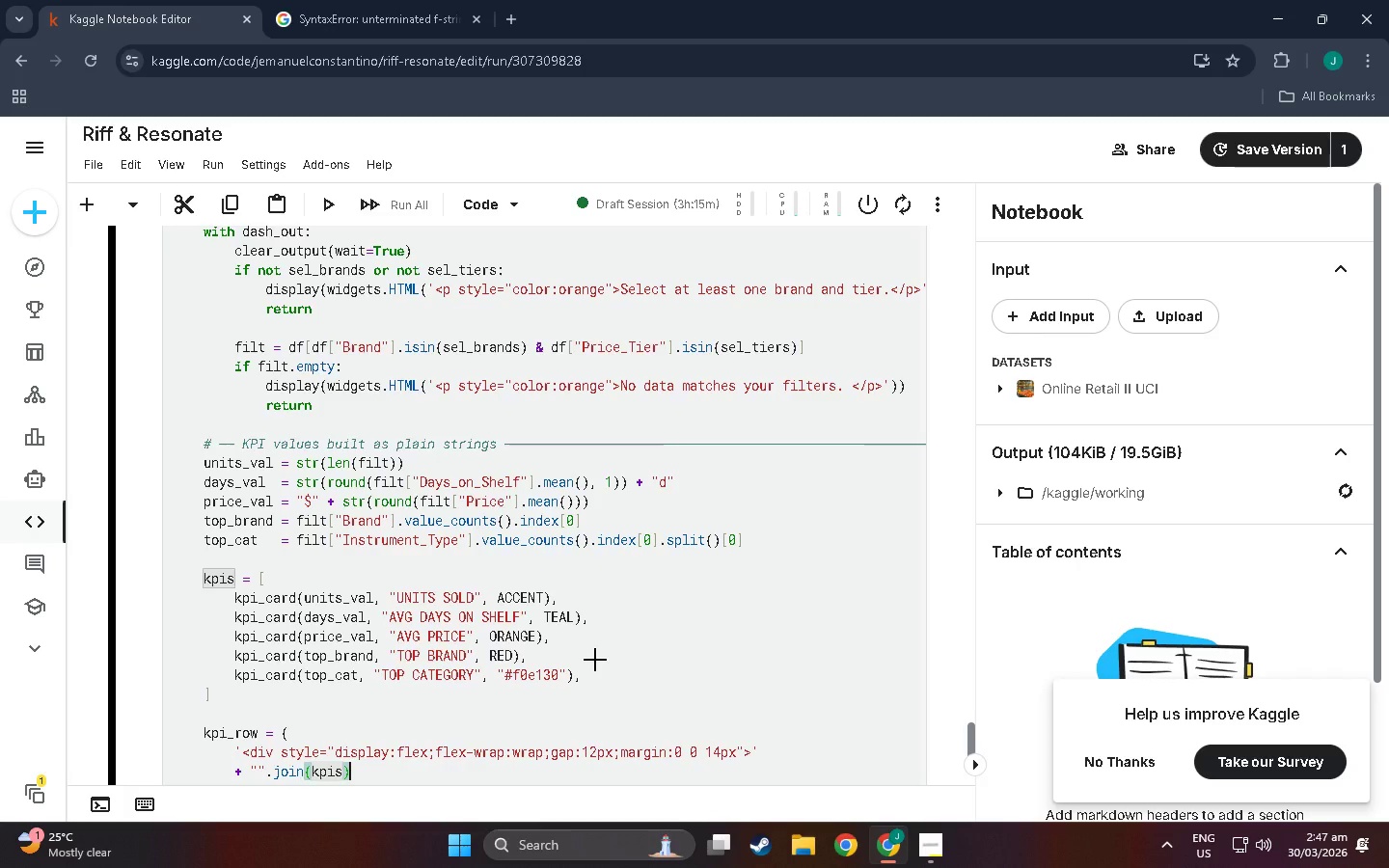 
key(Enter)
 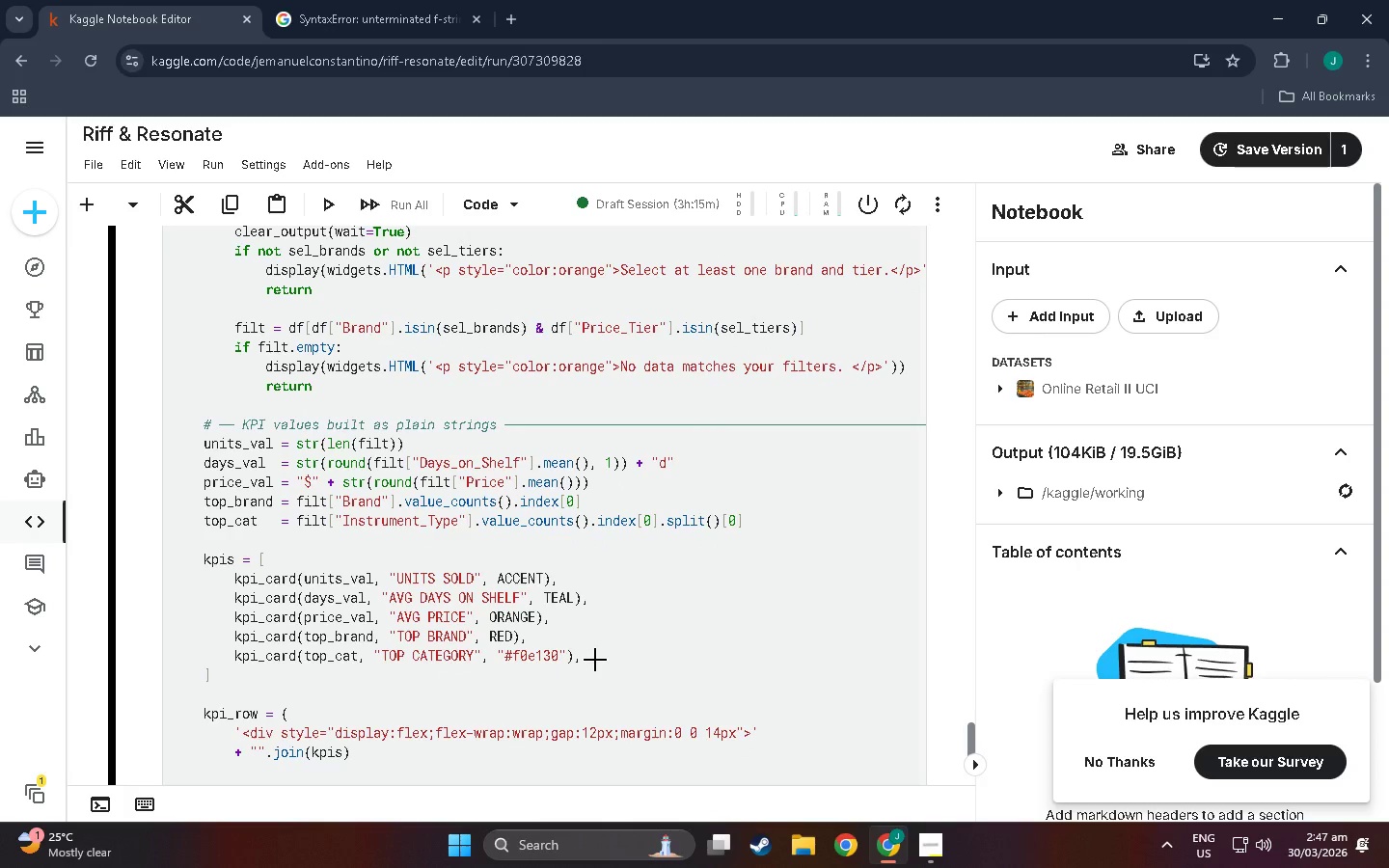 
type(+ "")
key(Backspace)
type(<d)
key(Backspace)
type(/div?)
key(Backspace)
type(<>)
key(Backspace)
key(Backspace)
type(>"")
key(Backspace)
 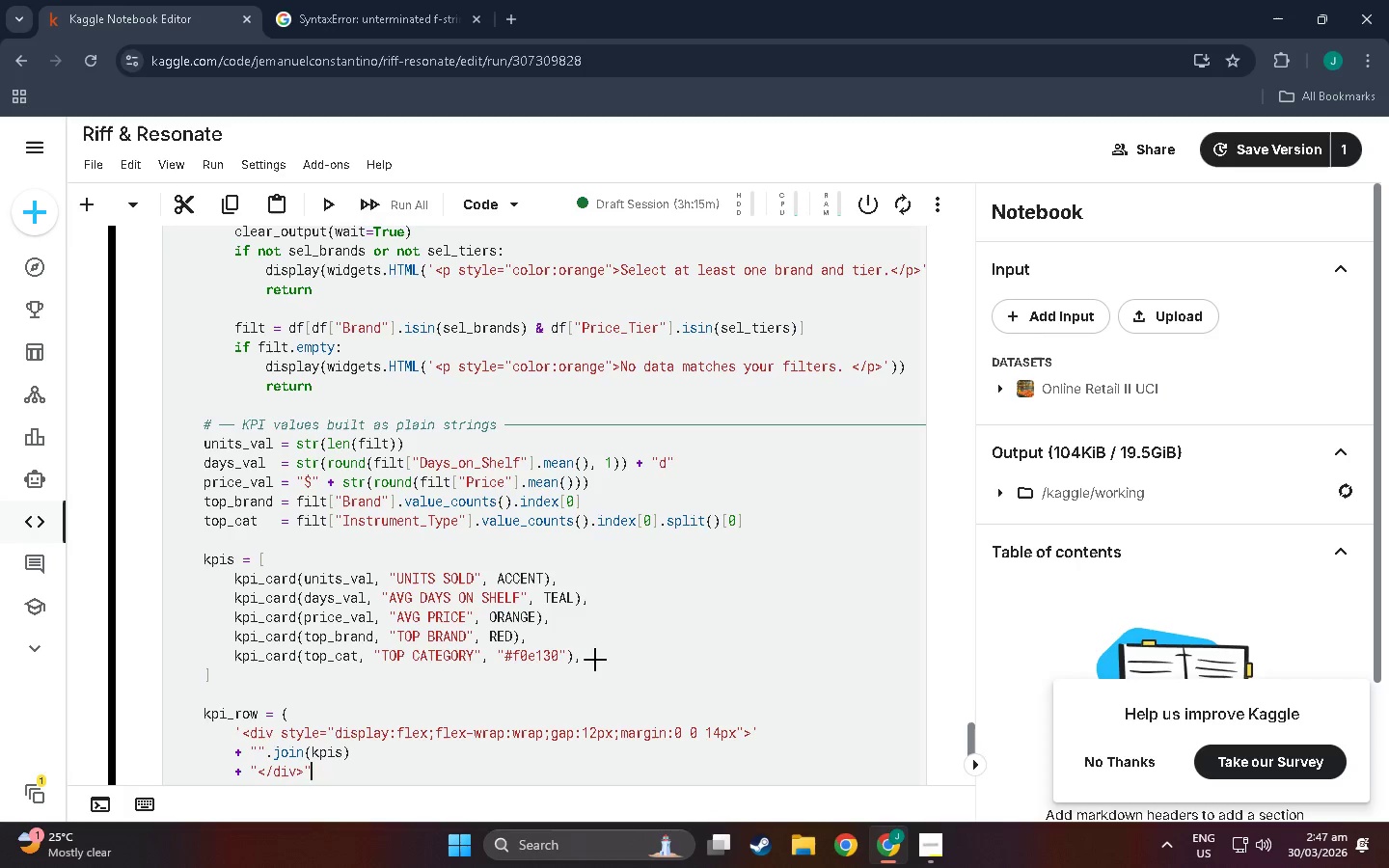 
key(Enter)
 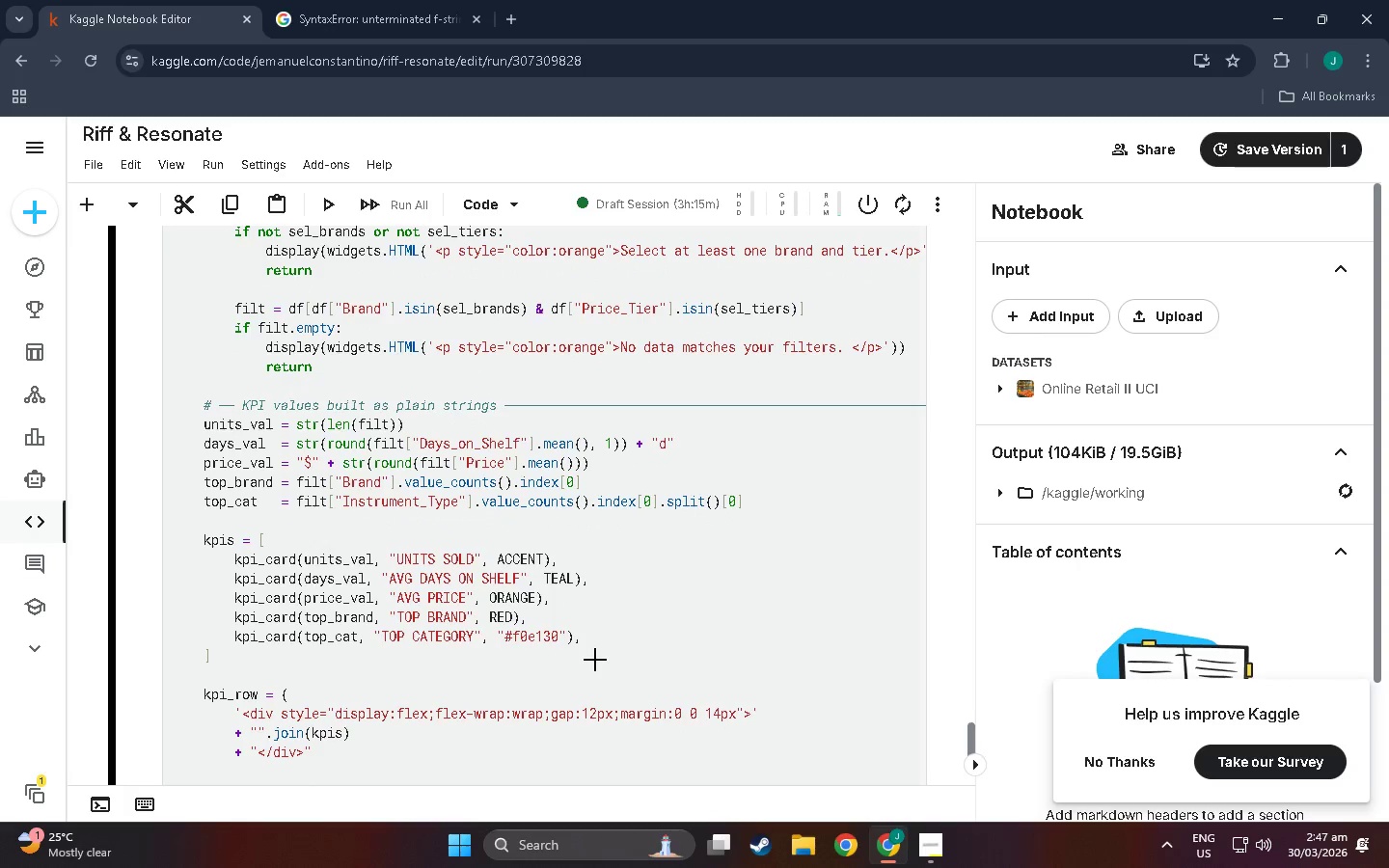 
key(Backspace)
 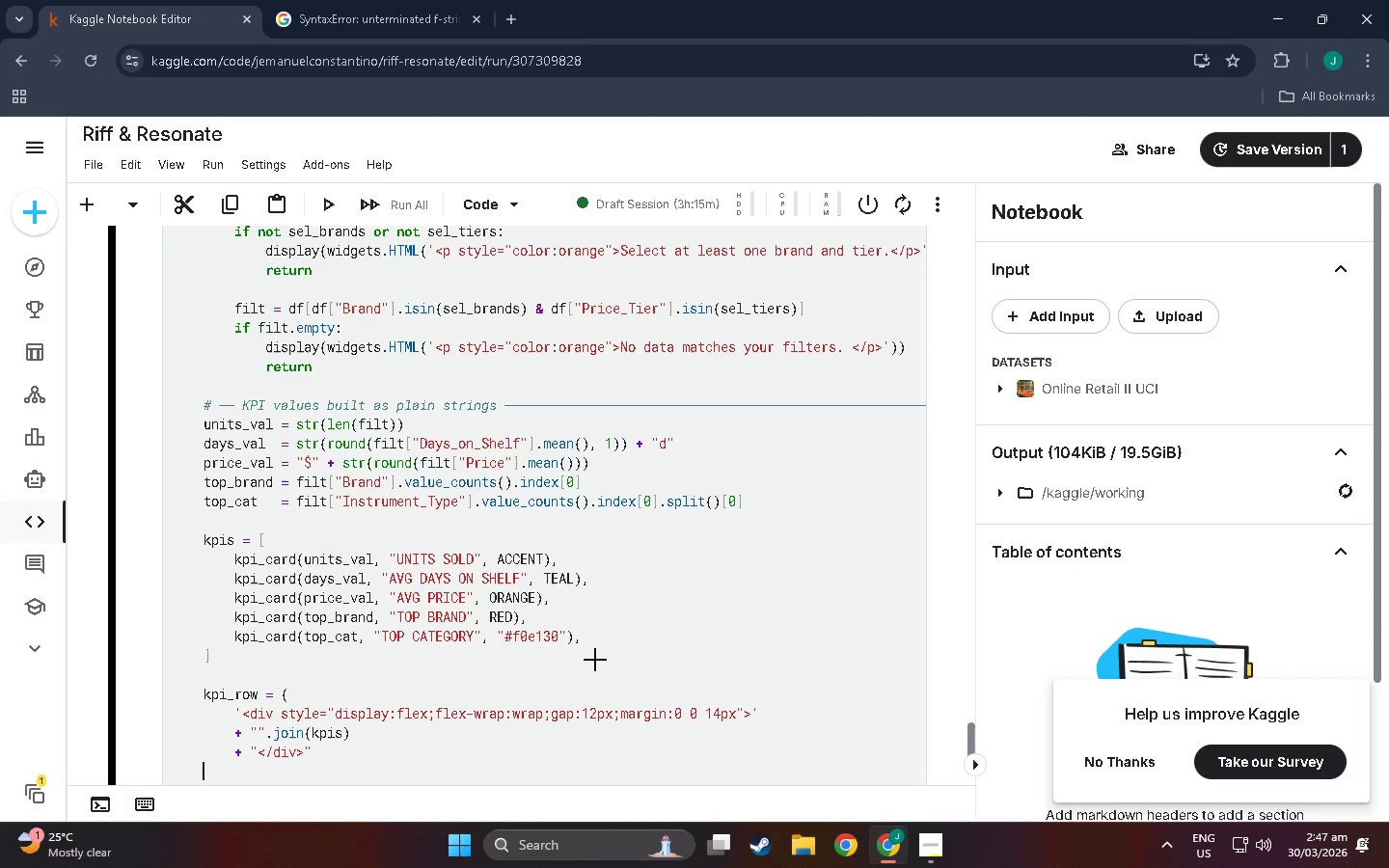 
key(Backspace)
 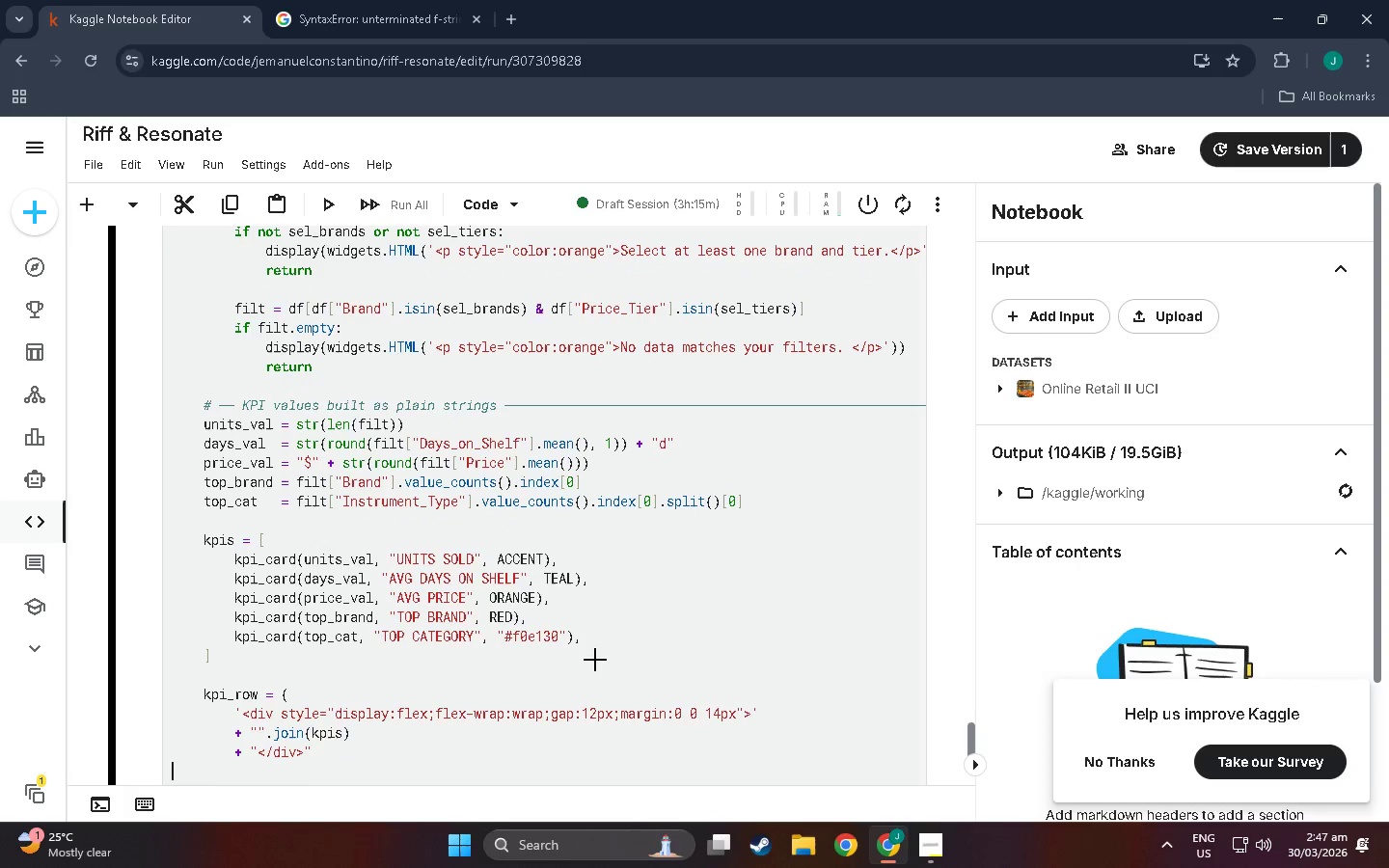 
key(Backspace)
 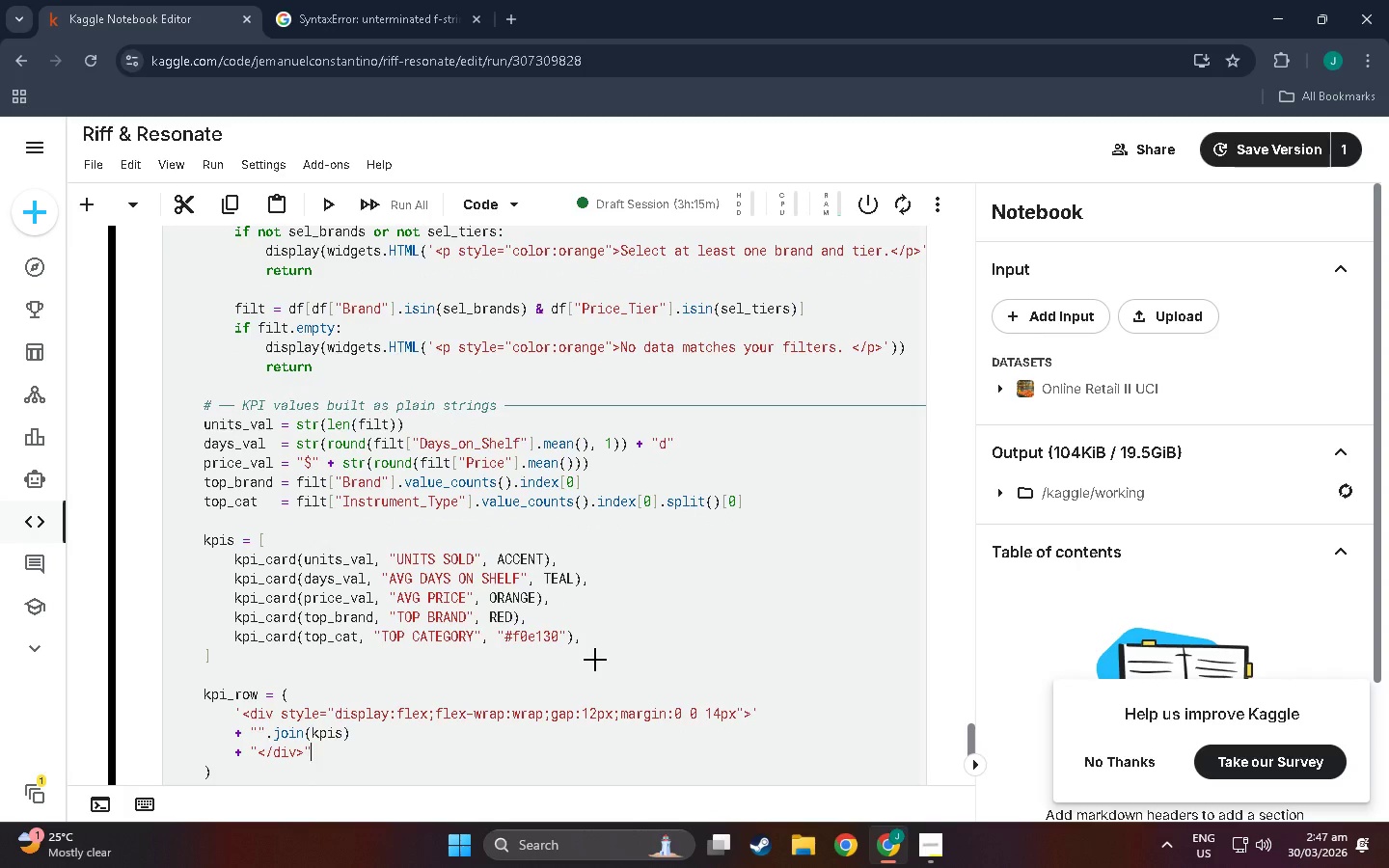 
key(ArrowDown)
 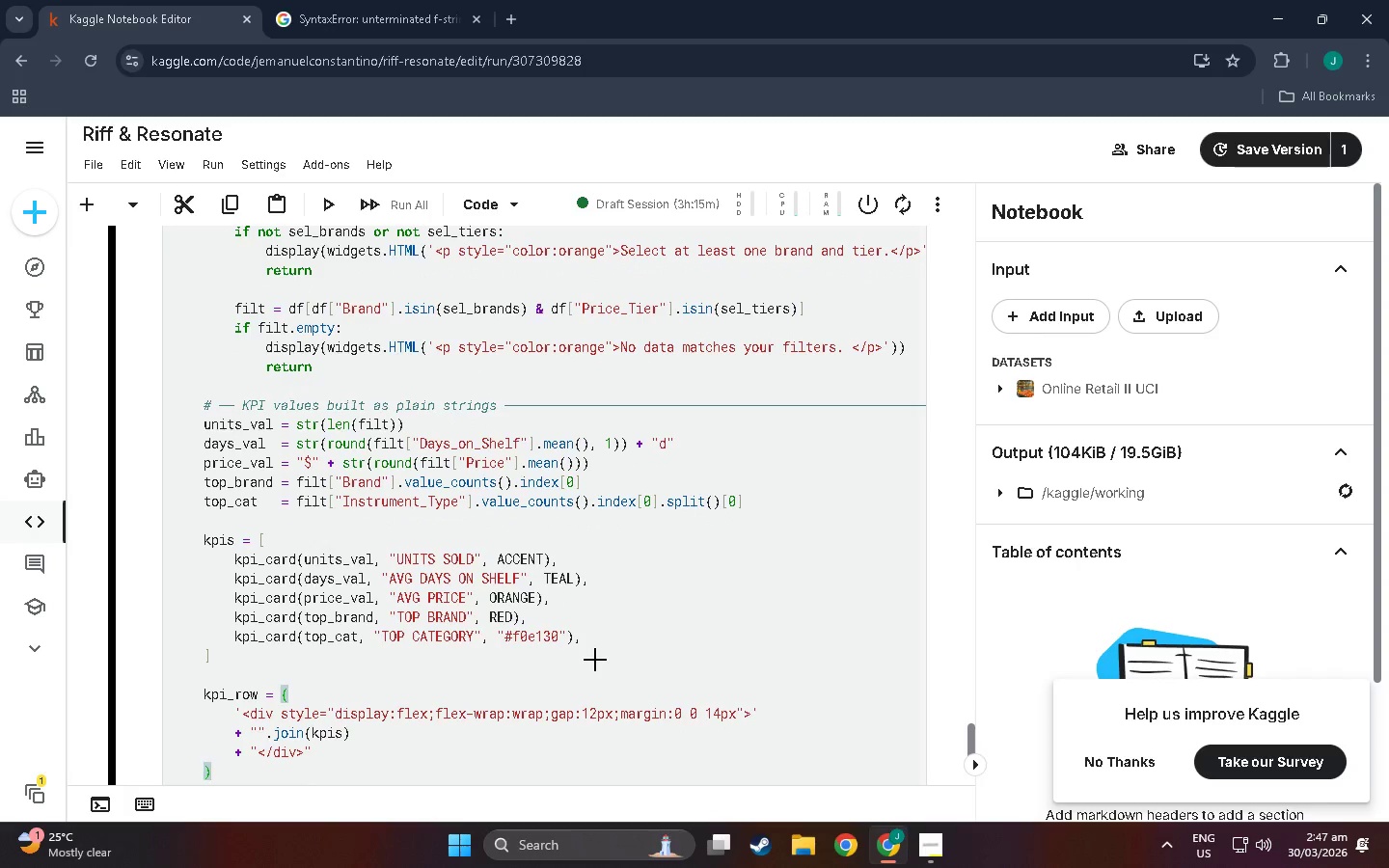 
key(Enter)
 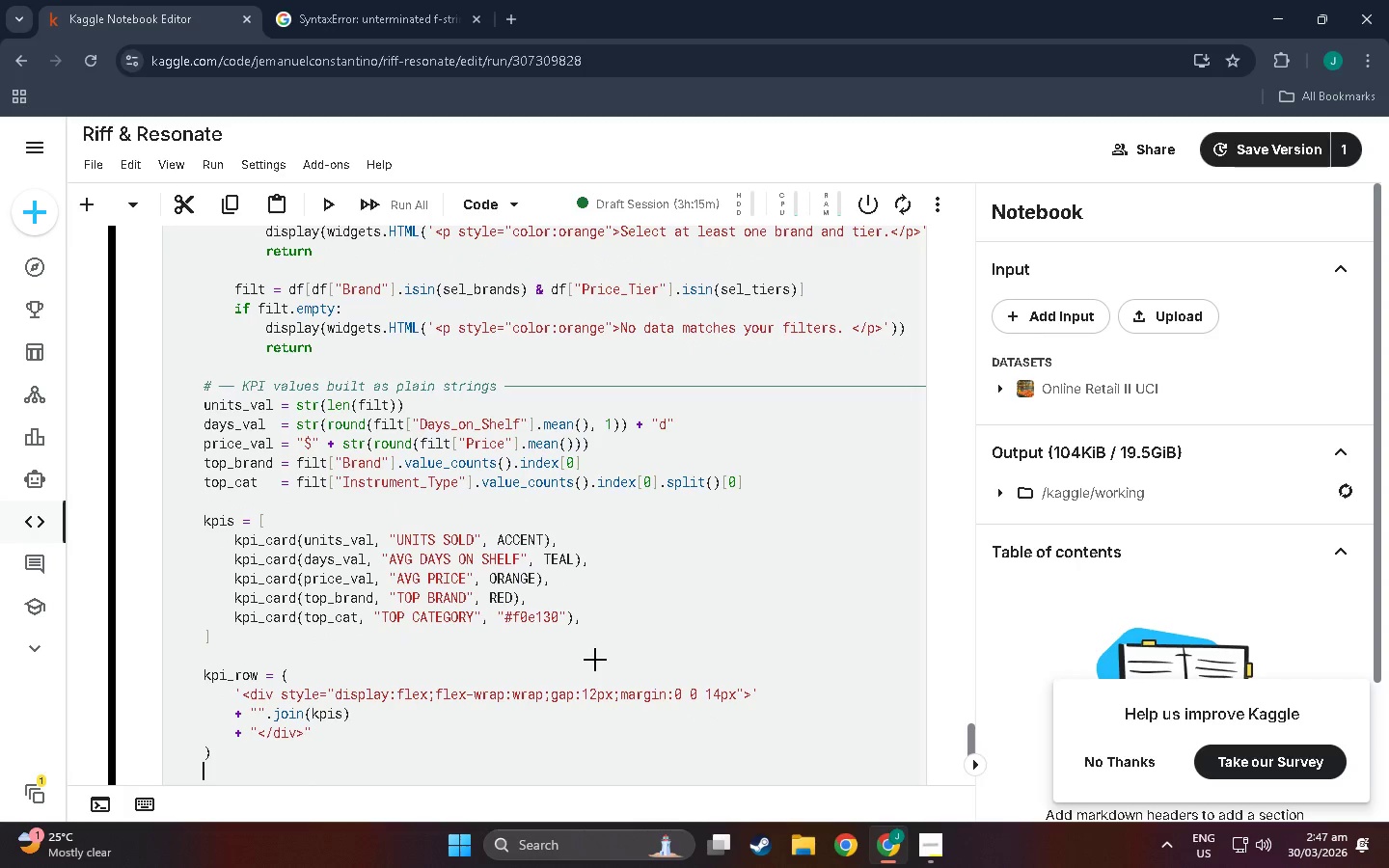 
type(display(di)
key(Backspace)
key(Backspace)
type(widgets.HTMLP)
key(Backspace)
type((kpi_row)
 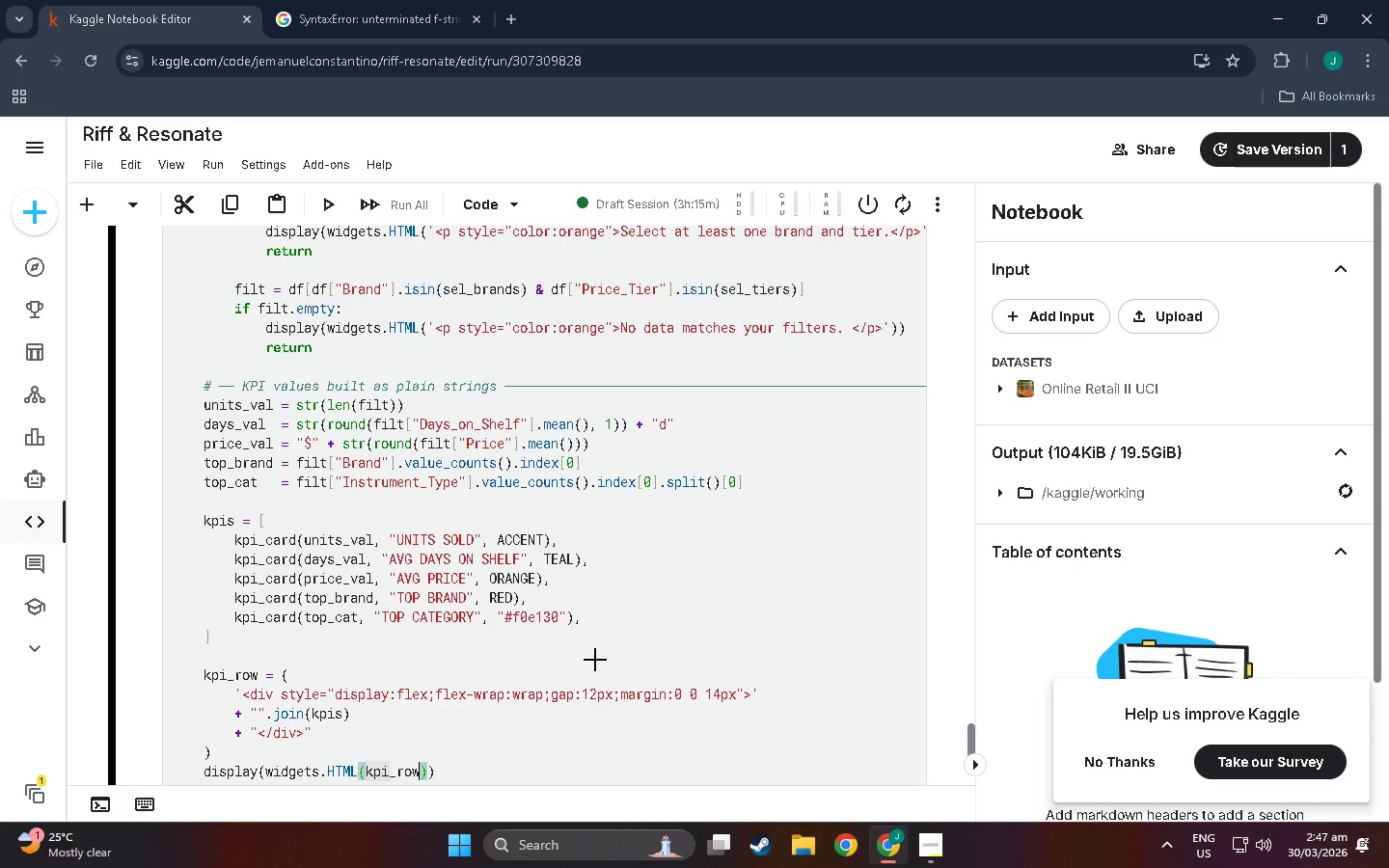 
key(ArrowRight)
 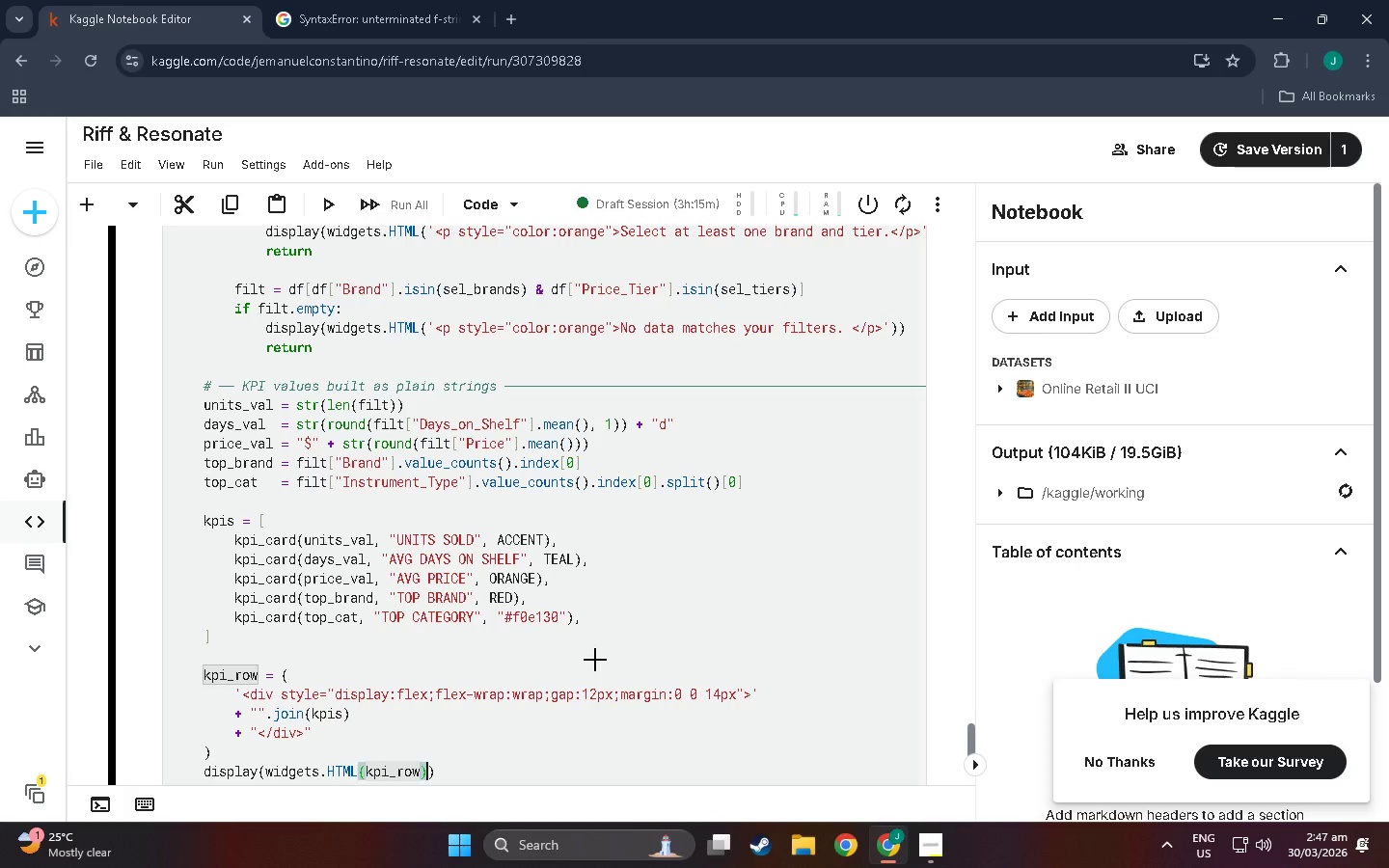 
key(ArrowRight)
 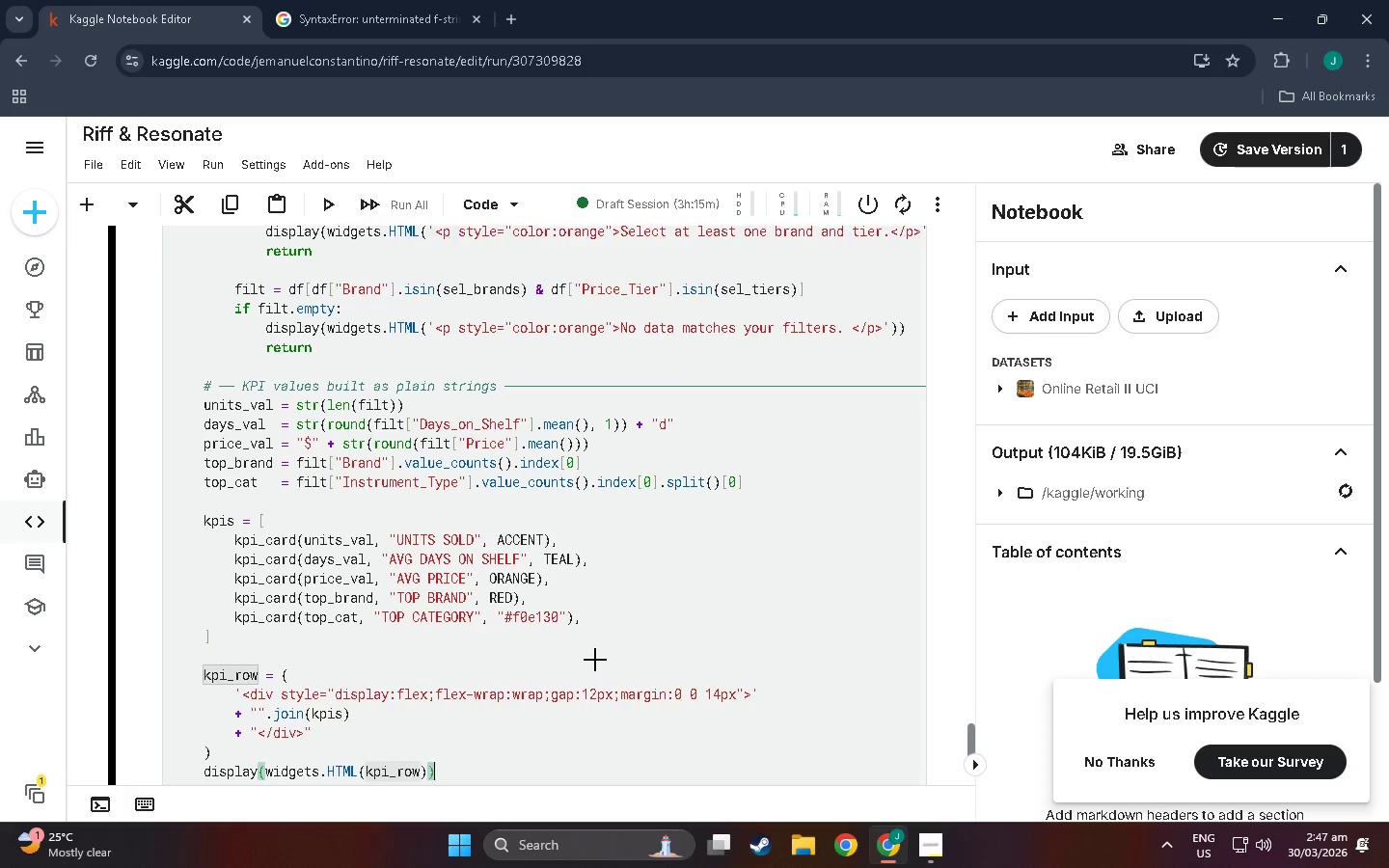 
key(Enter)
 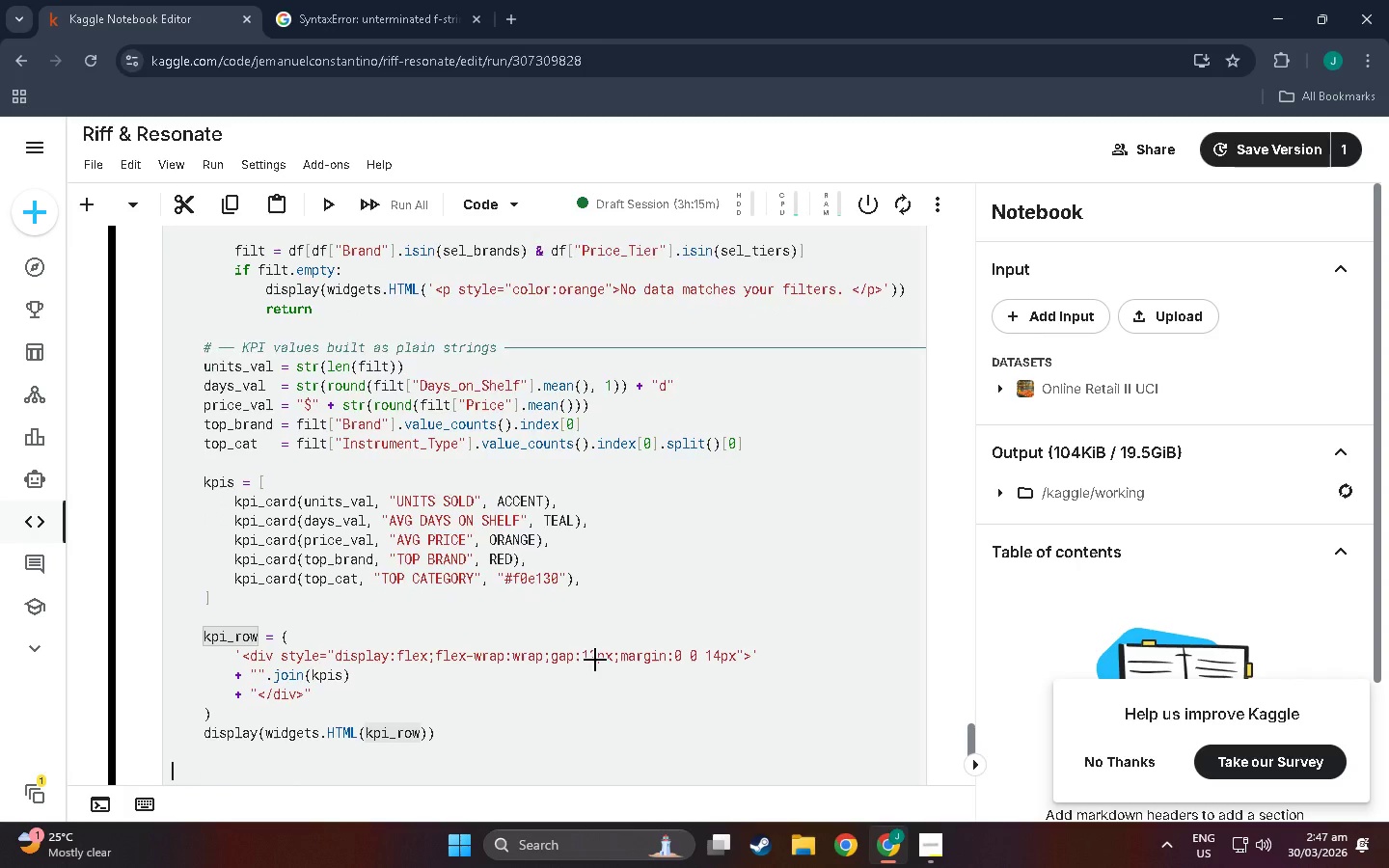 
key(Enter)
 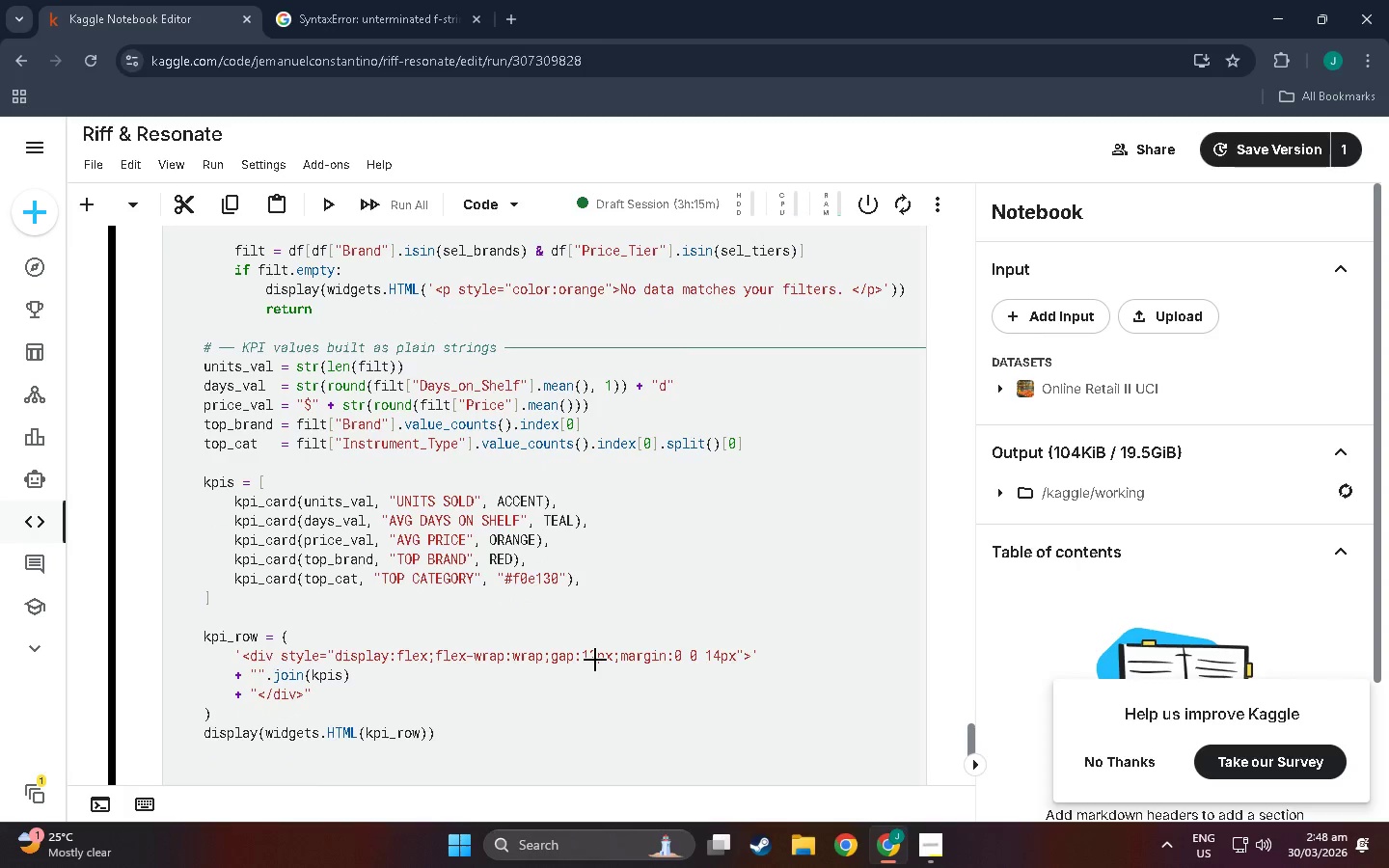 
key(Tab)
type(# -- CHART)
key(Backspace)
key(Backspace)
key(Backspace)
key(Backspace)
type(har1)
key(Backspace)
type(t 1: Units by Category)
key(Backspace)
key(Backspace)
key(Backspace)
key(Backspace)
key(Backspace)
key(Backspace)
key(Backspace)
key(Backspace)
type(category )
 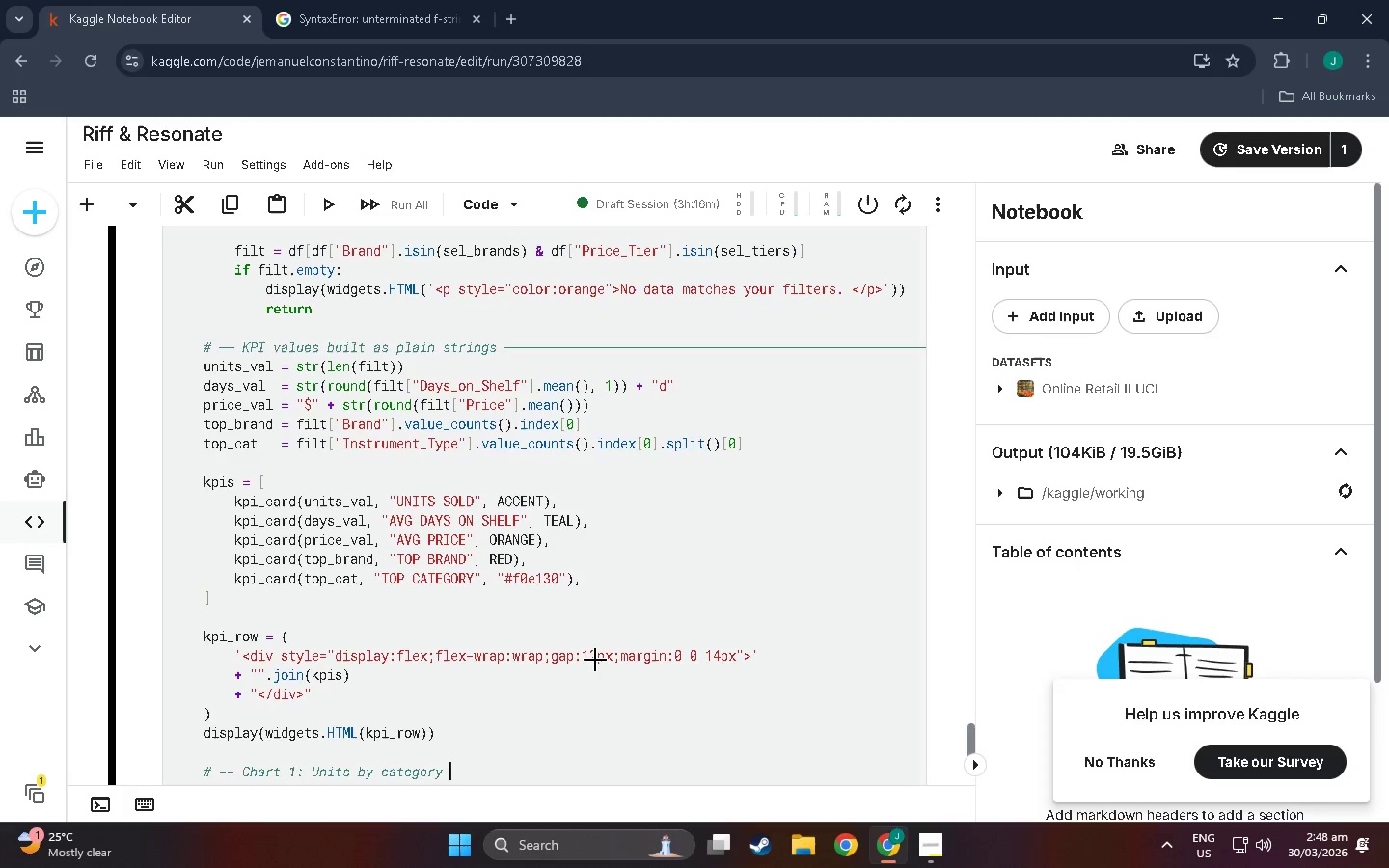 
 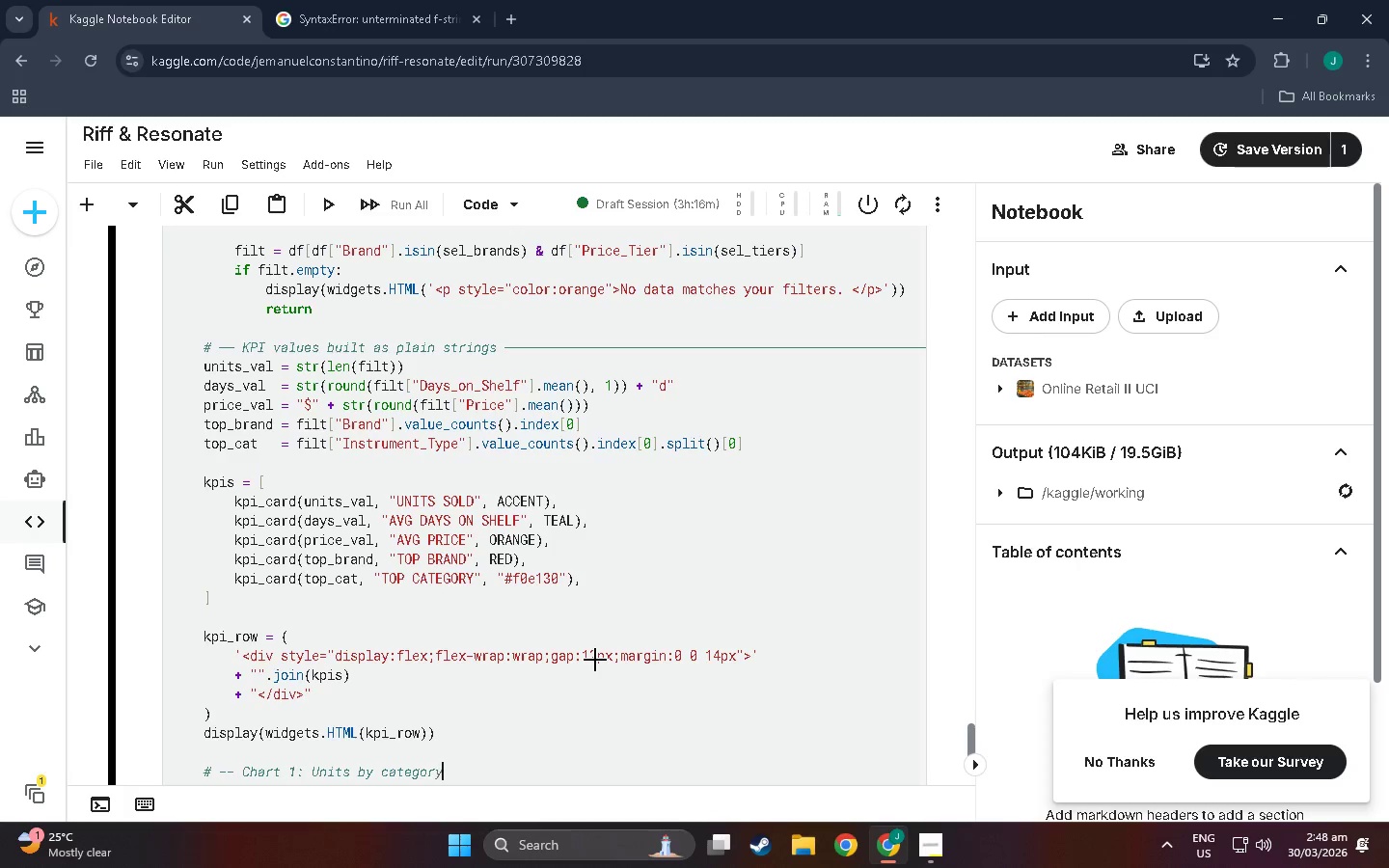 
hold_key(key=Minus, duration=1.52)
 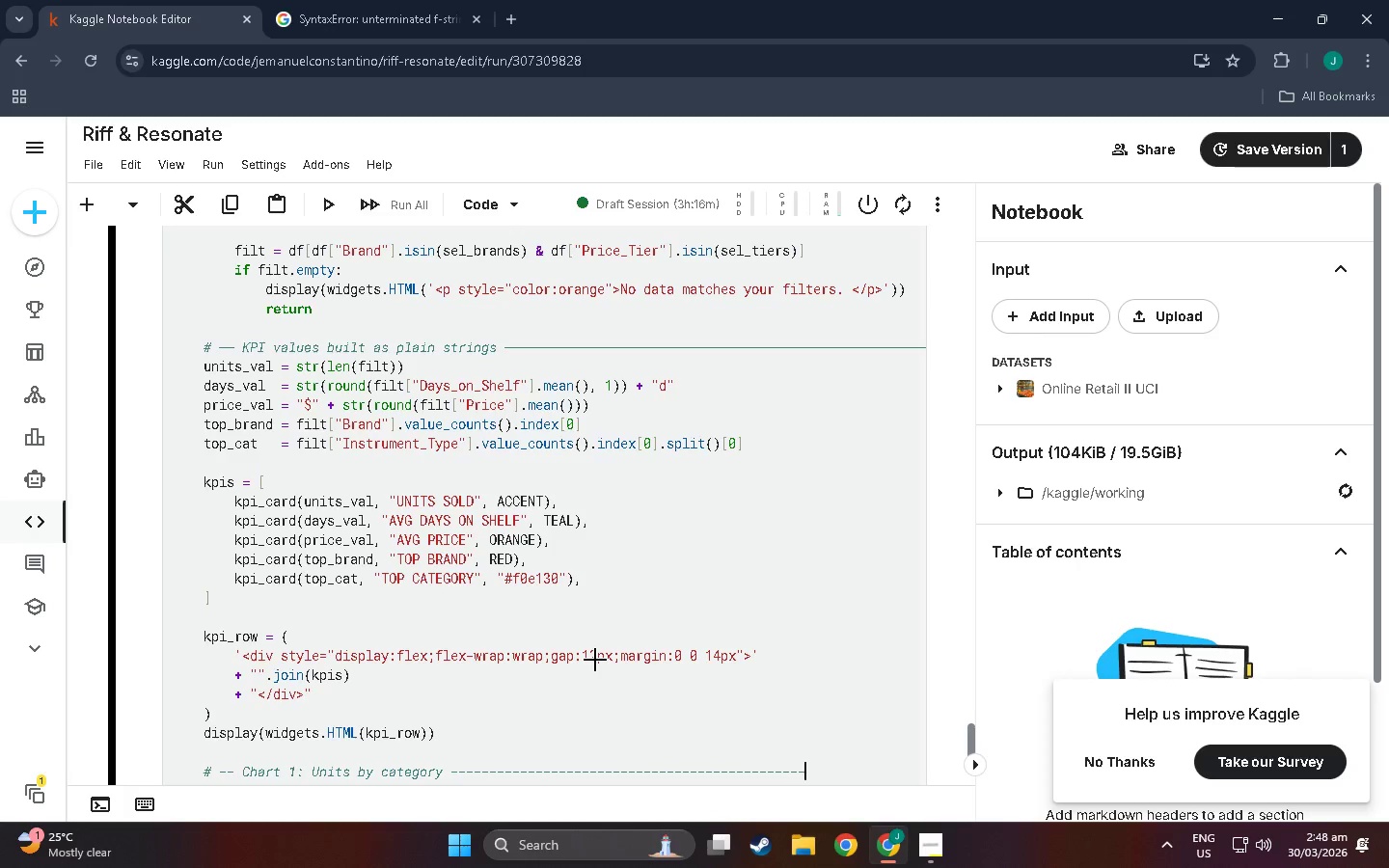 
hold_key(key=Minus, duration=1.5)
 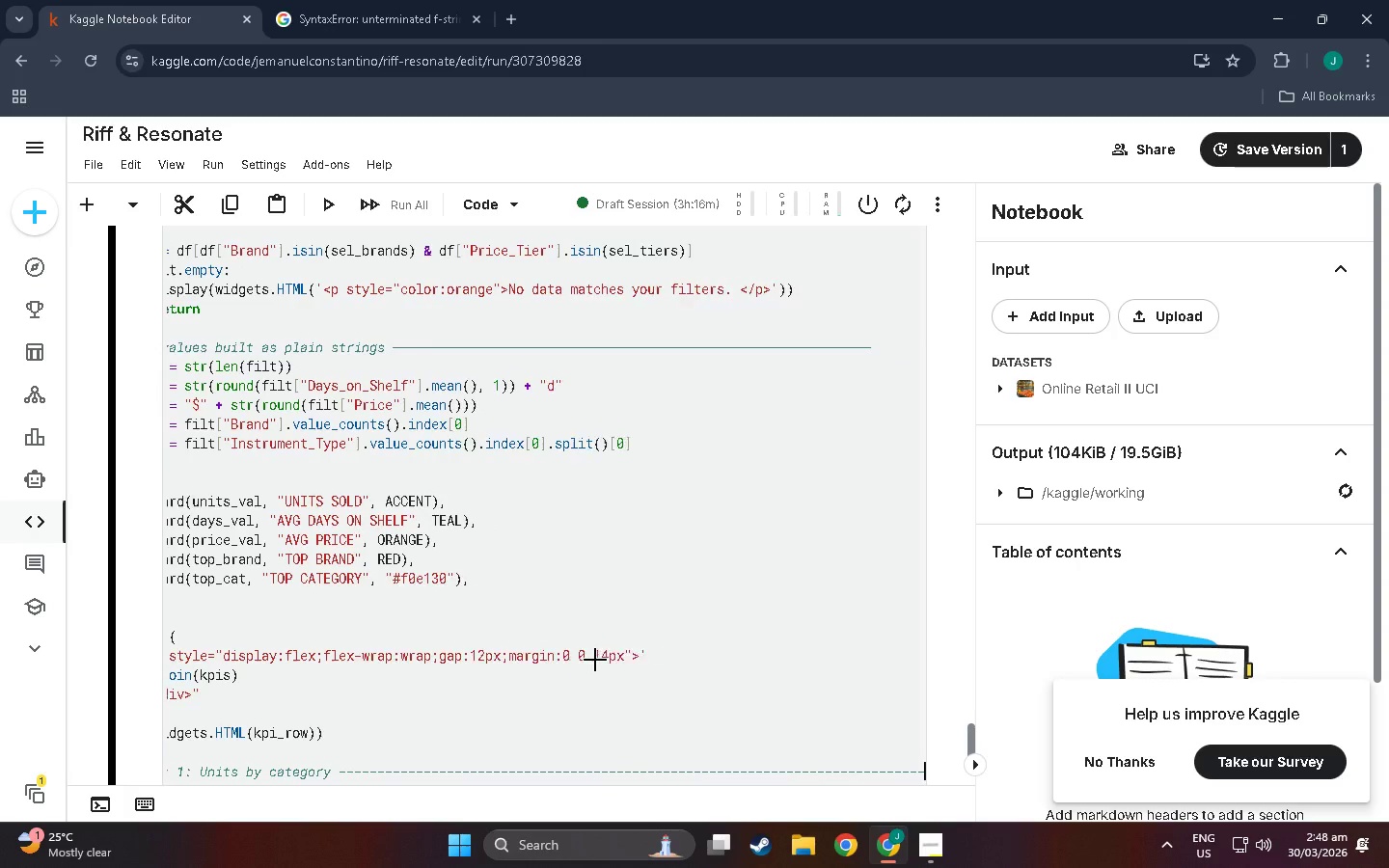 
key(Minus)
 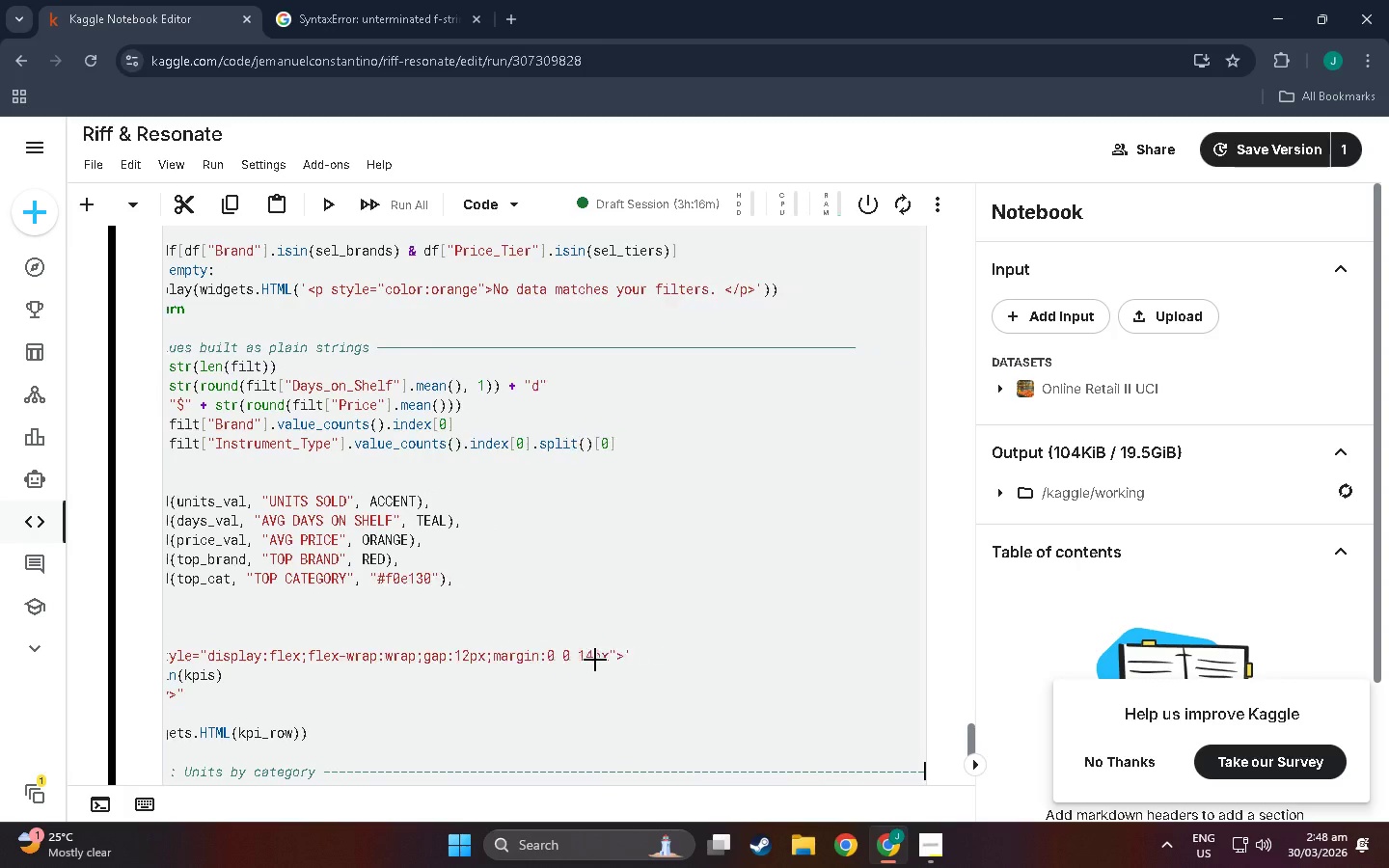 
key(Minus)
 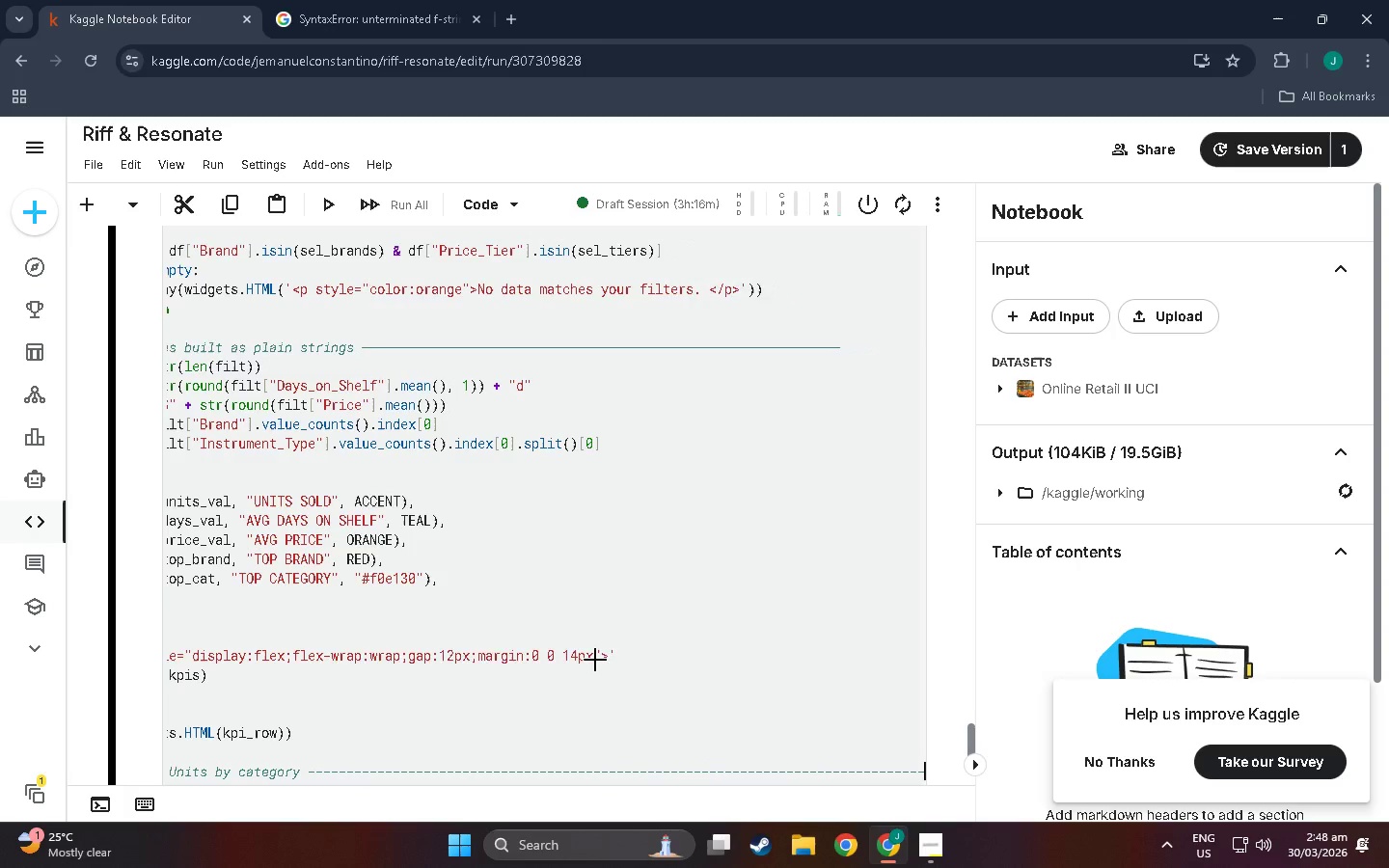 
hold_key(key=Minus, duration=28.58)
 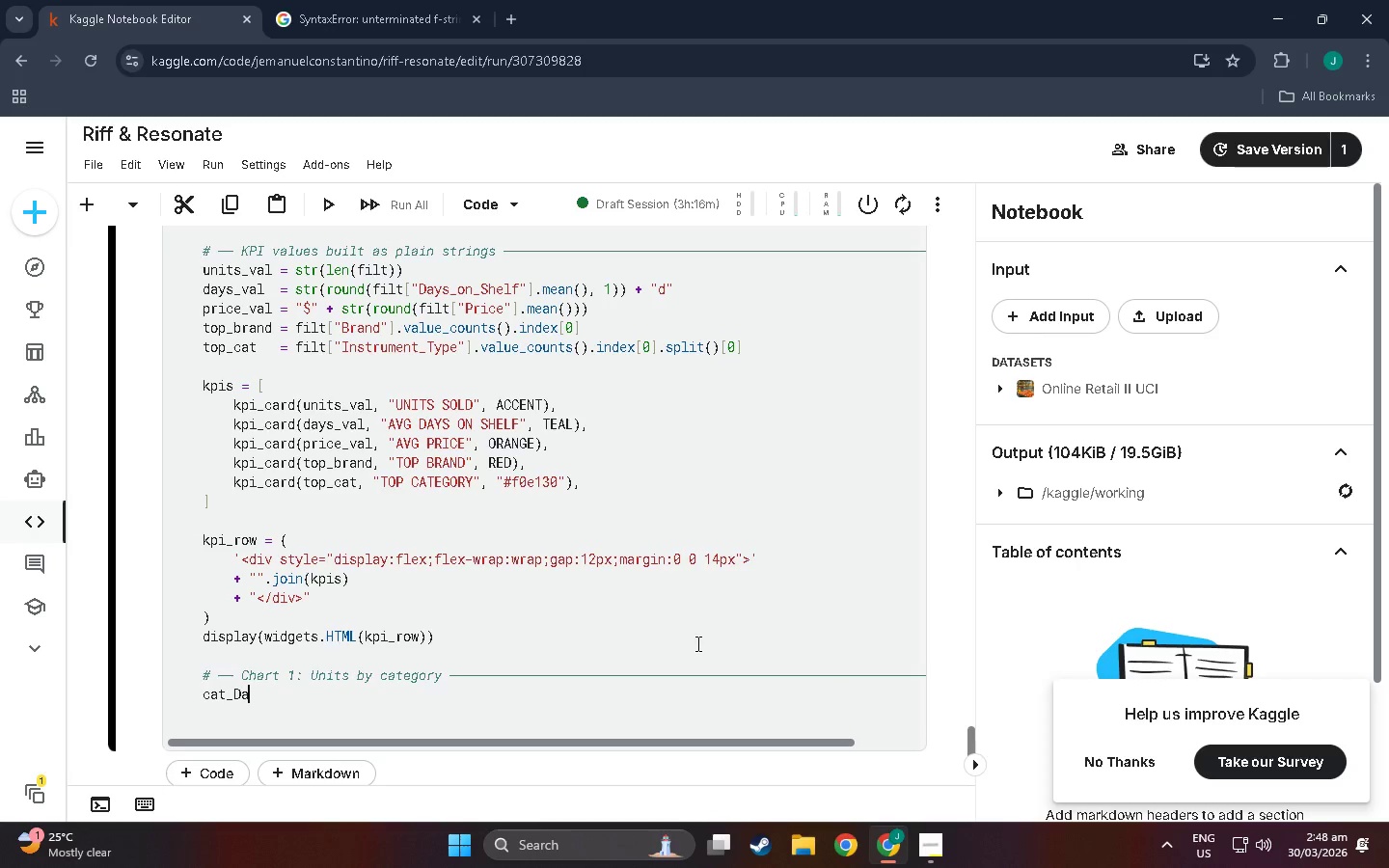 
key(Backspace)
 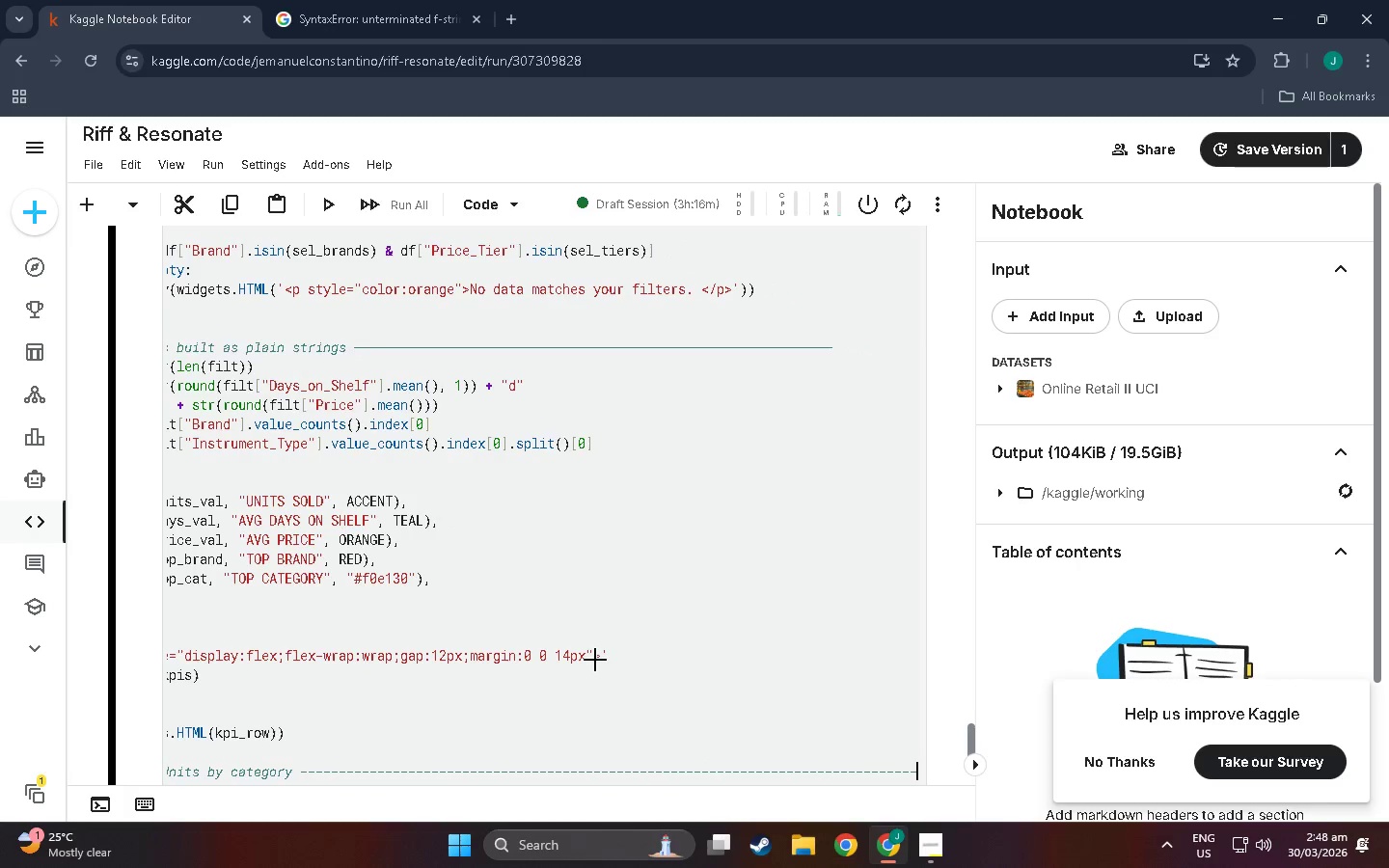 
hold_key(key=Backspace, duration=1.5)
 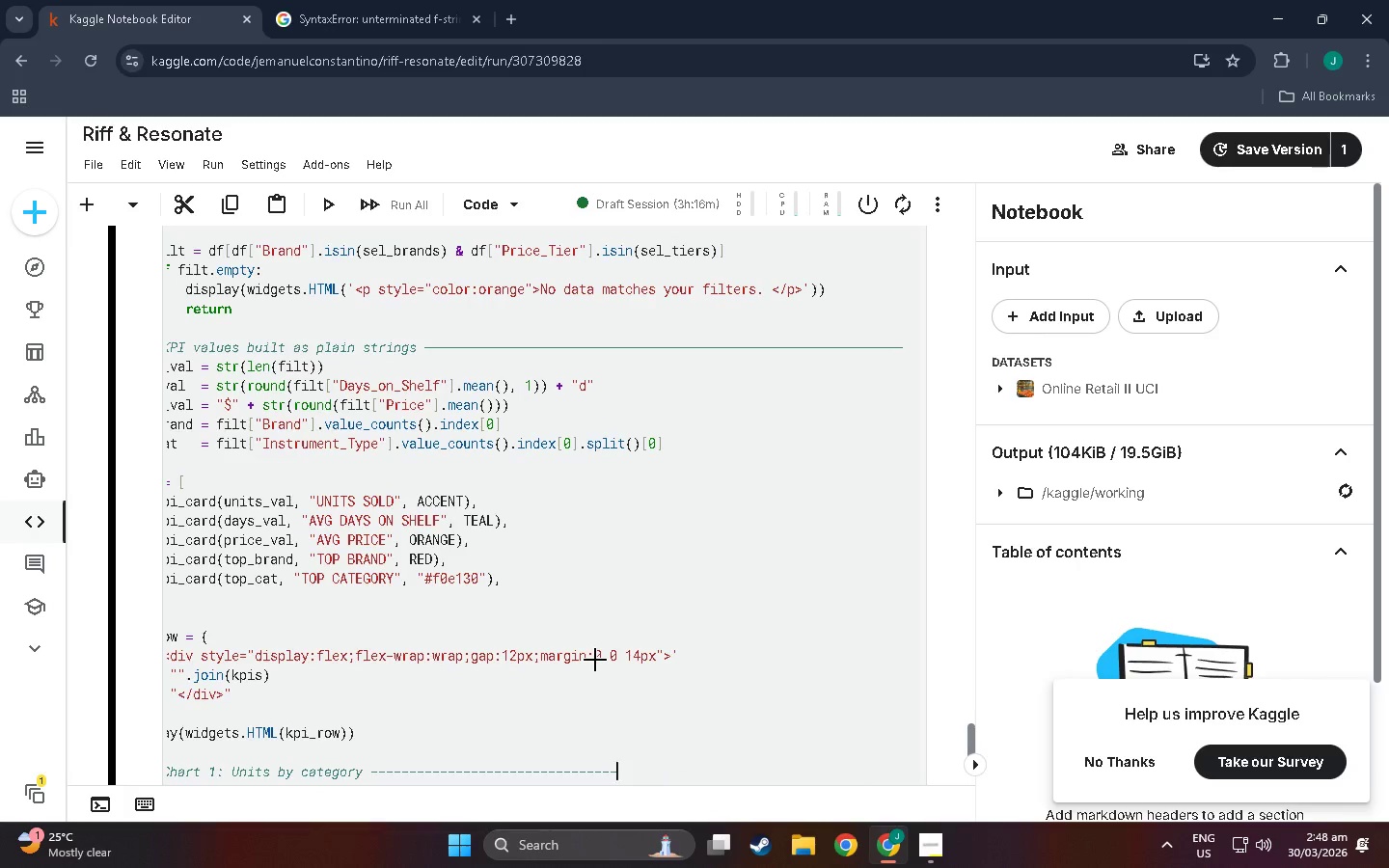 
hold_key(key=Backspace, duration=1.52)
 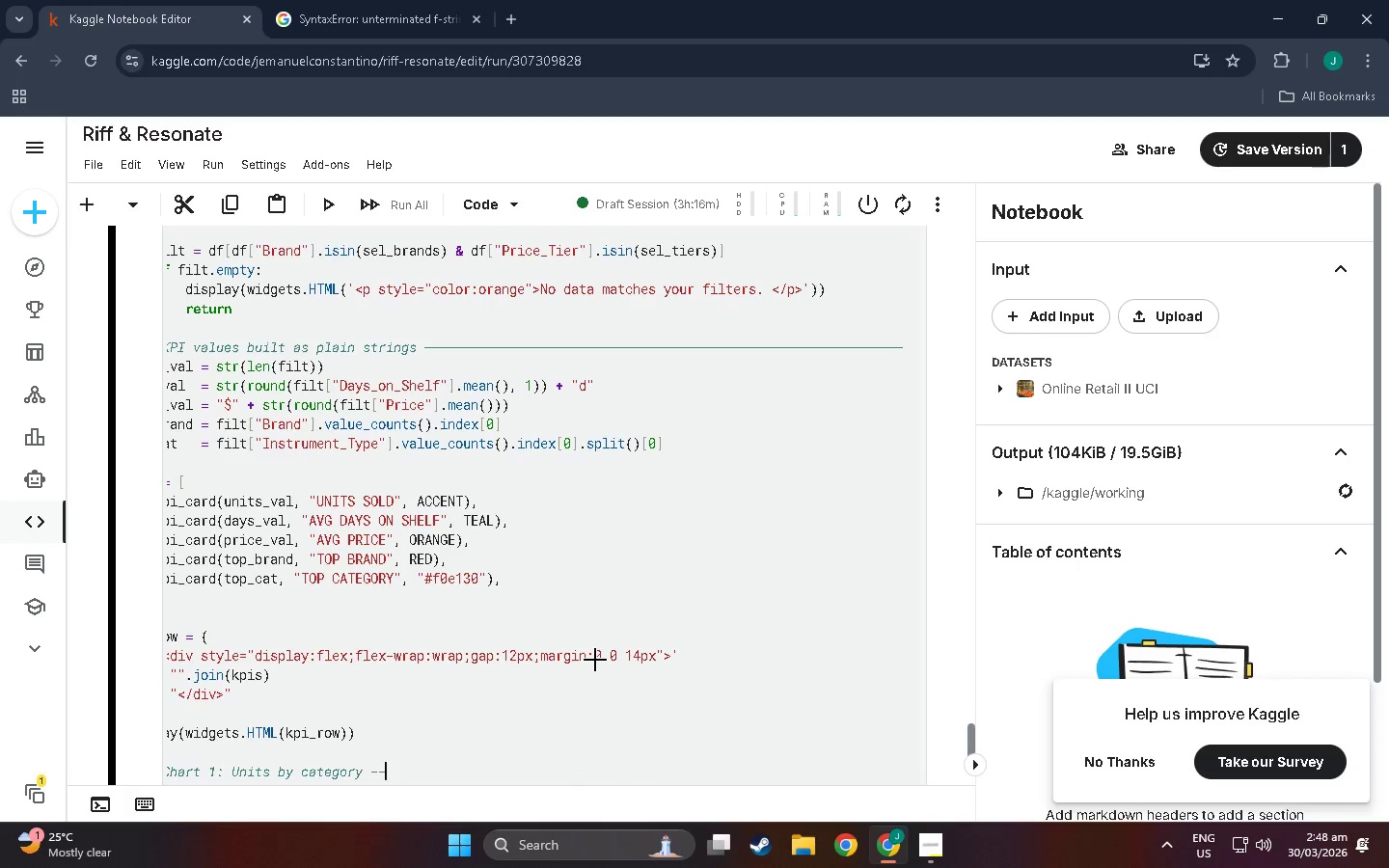 
key(Backspace)
 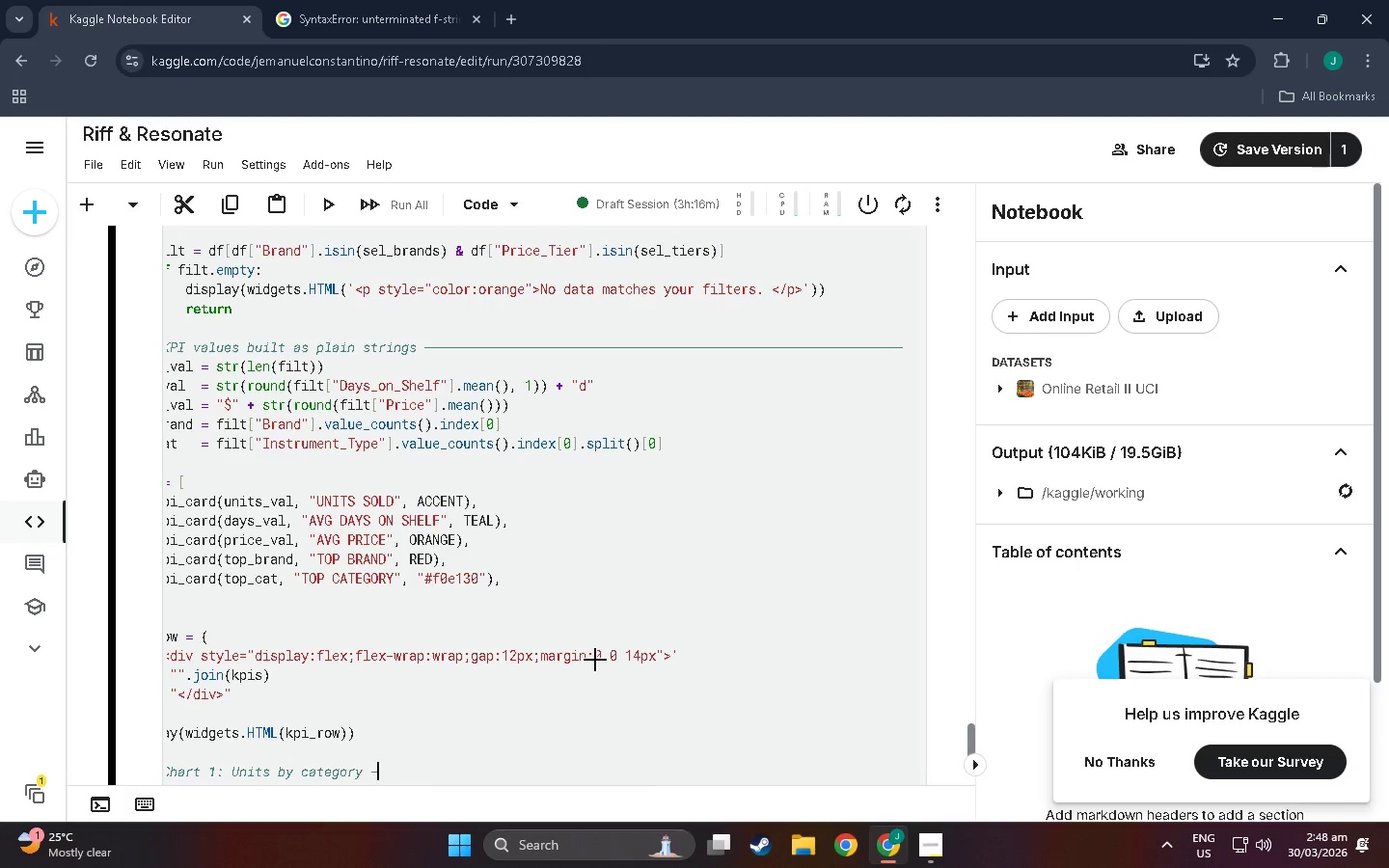 
key(Backspace)
 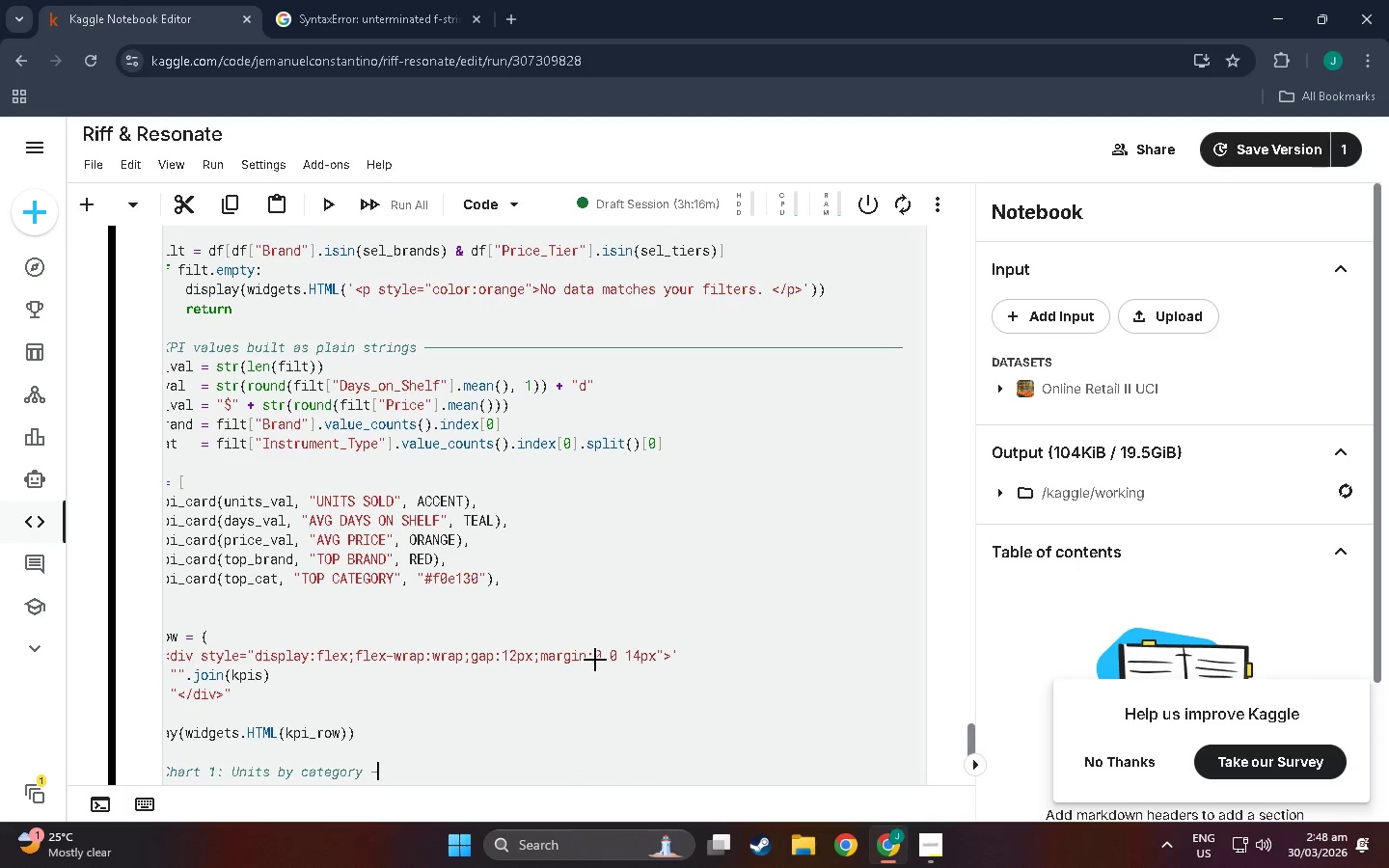 
key(Backspace)
 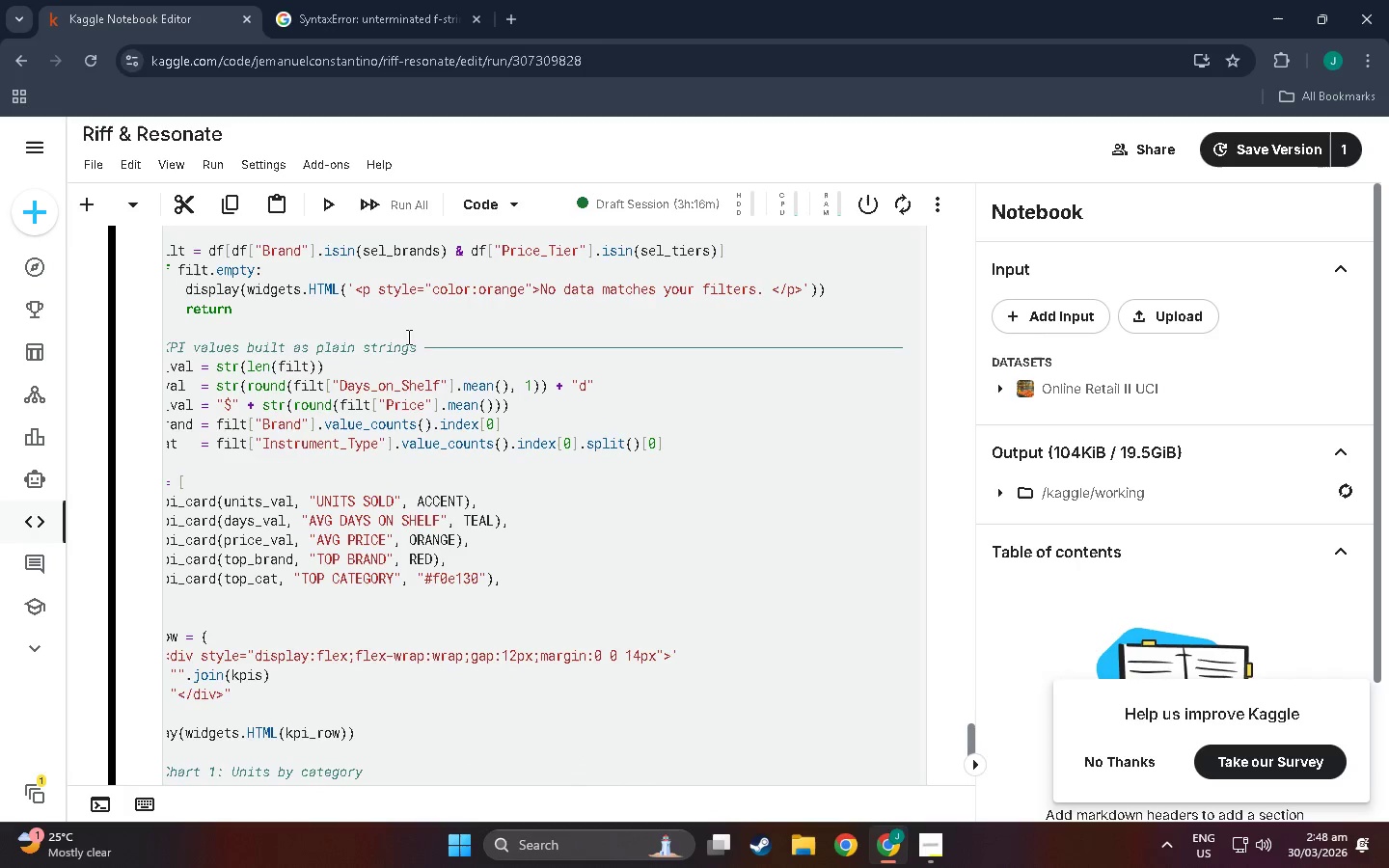 
left_click_drag(start_coordinate=[435, 322], to_coordinate=[459, 323])
 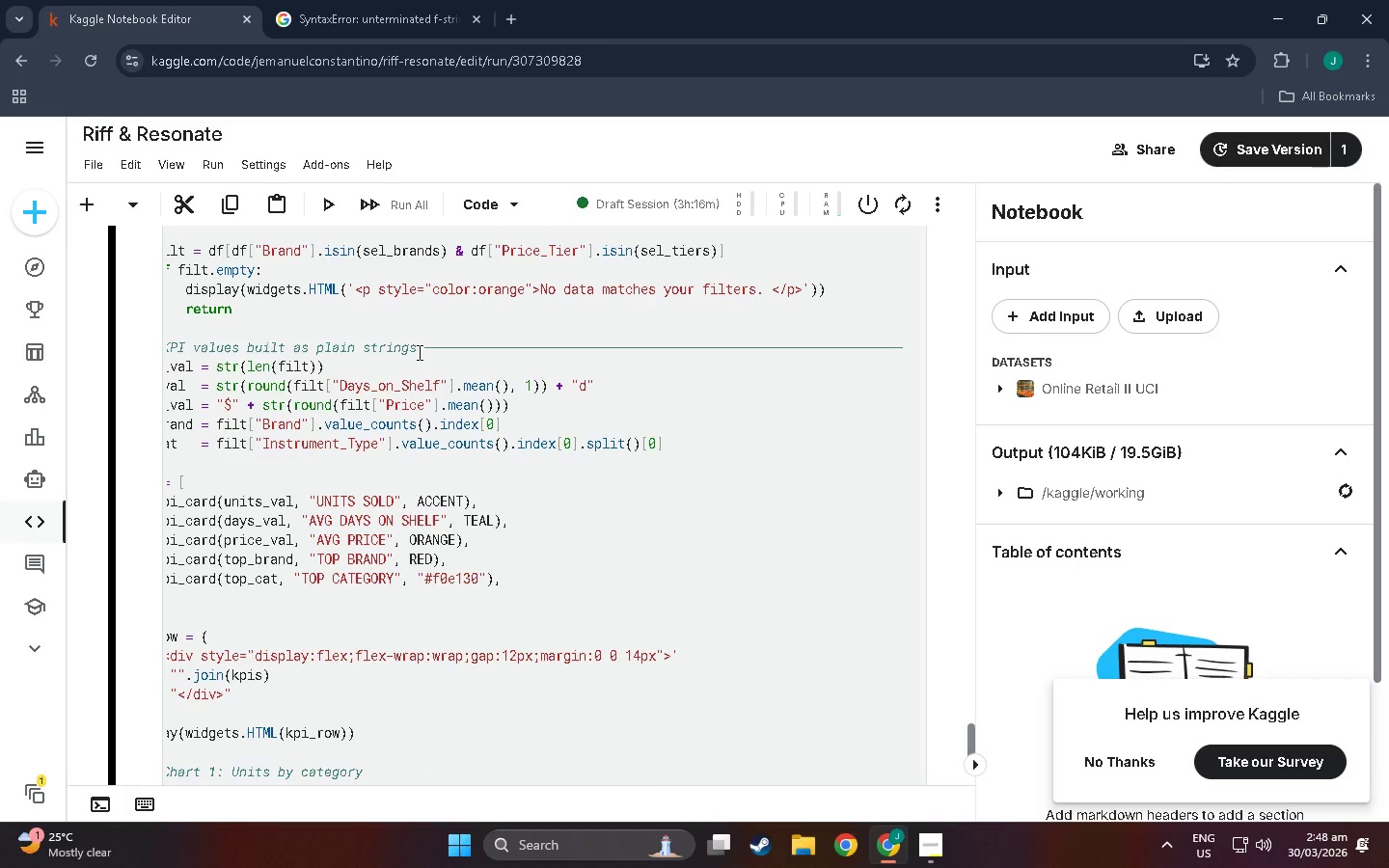 
left_click_drag(start_coordinate=[425, 351], to_coordinate=[900, 352])
 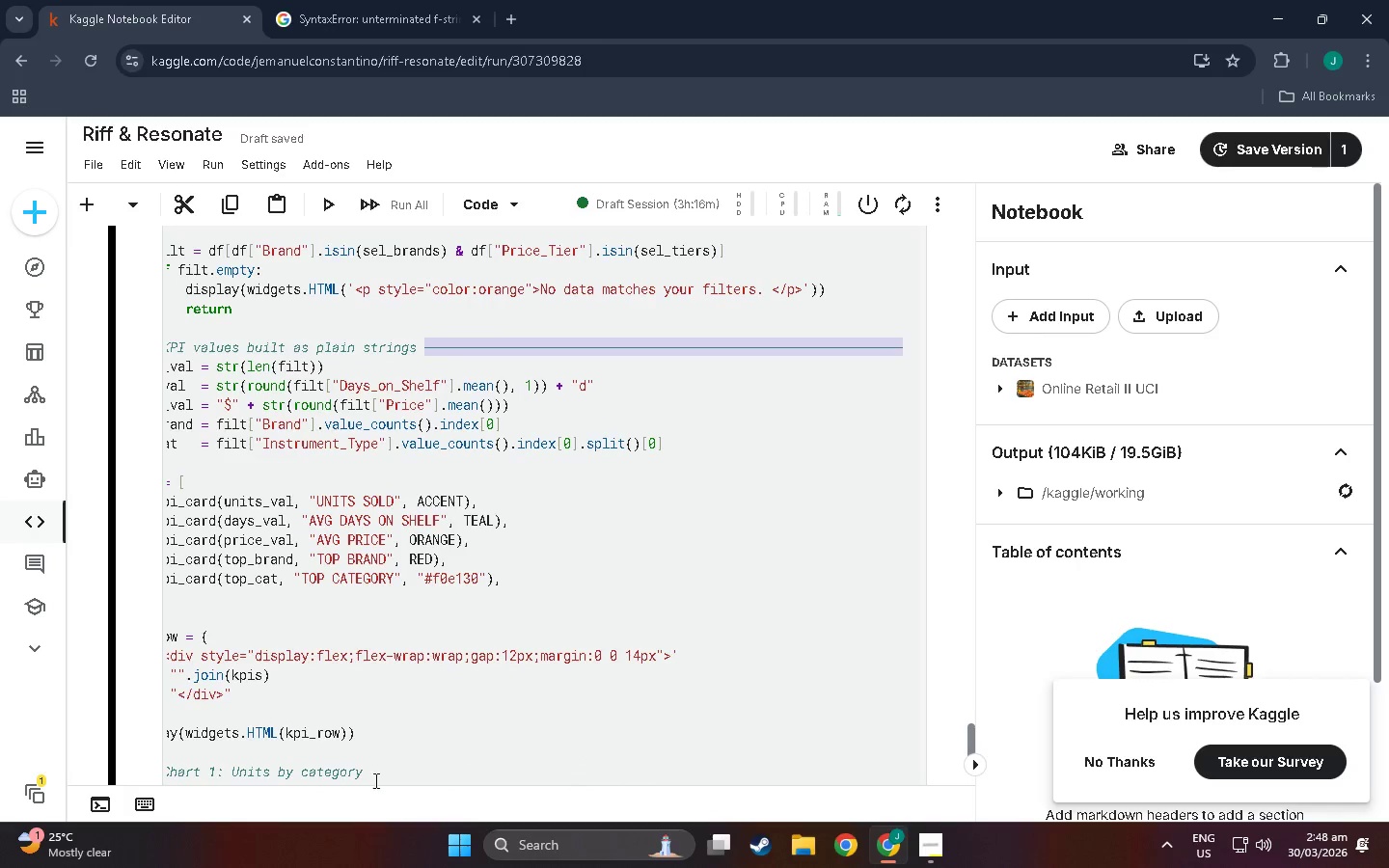 
key(Control+C)
 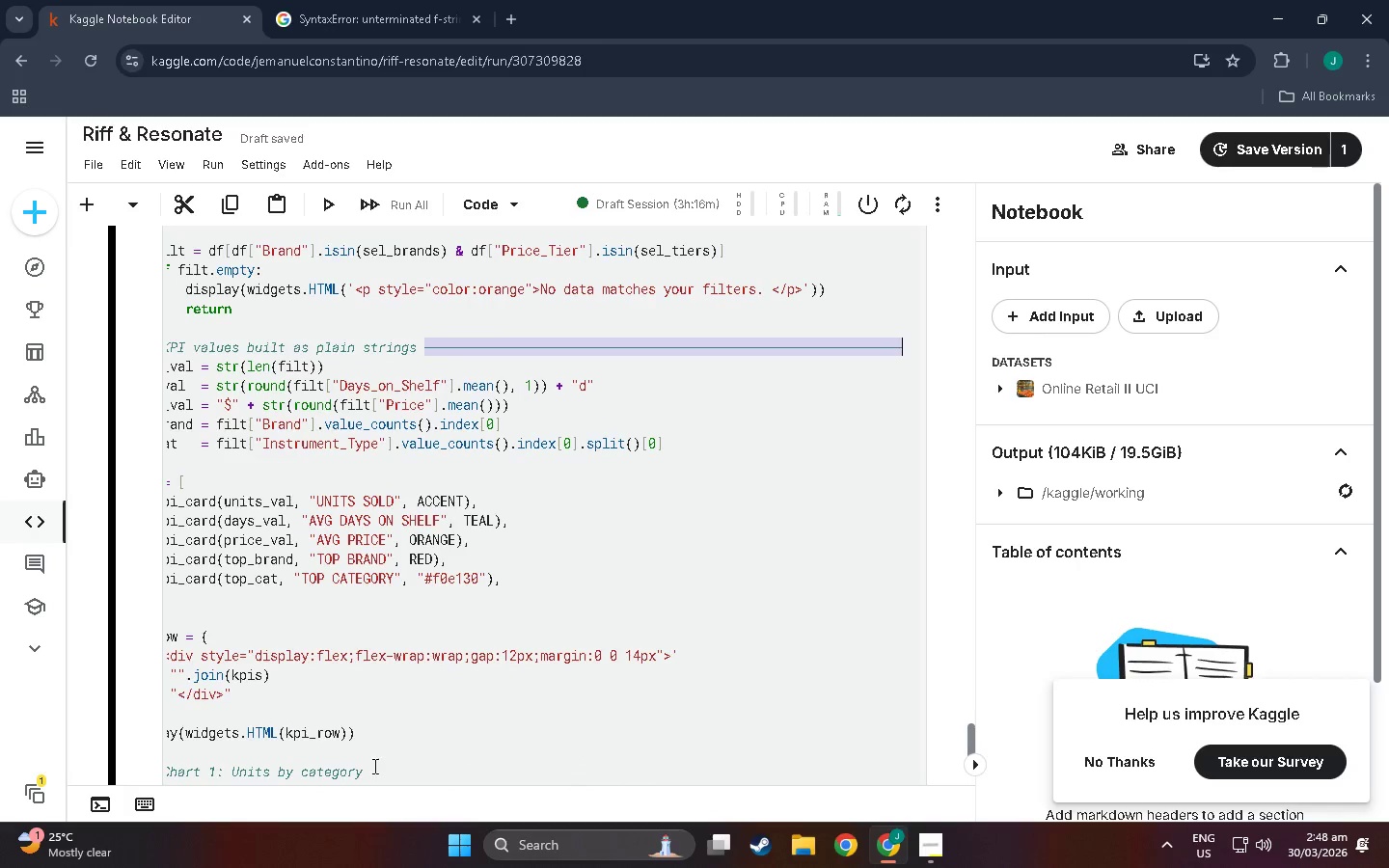 
left_click([373, 766])
 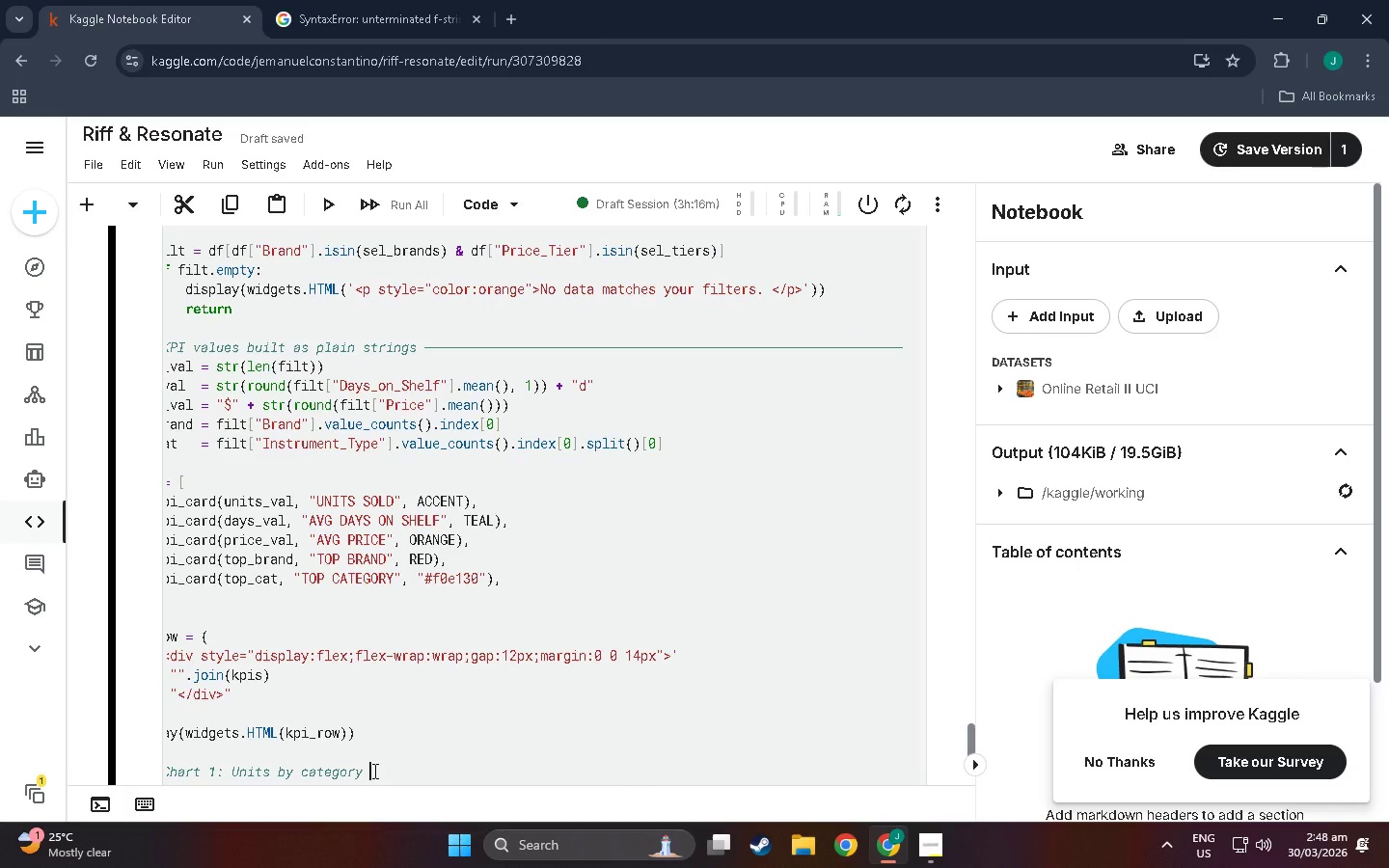 
key(Control+V)
 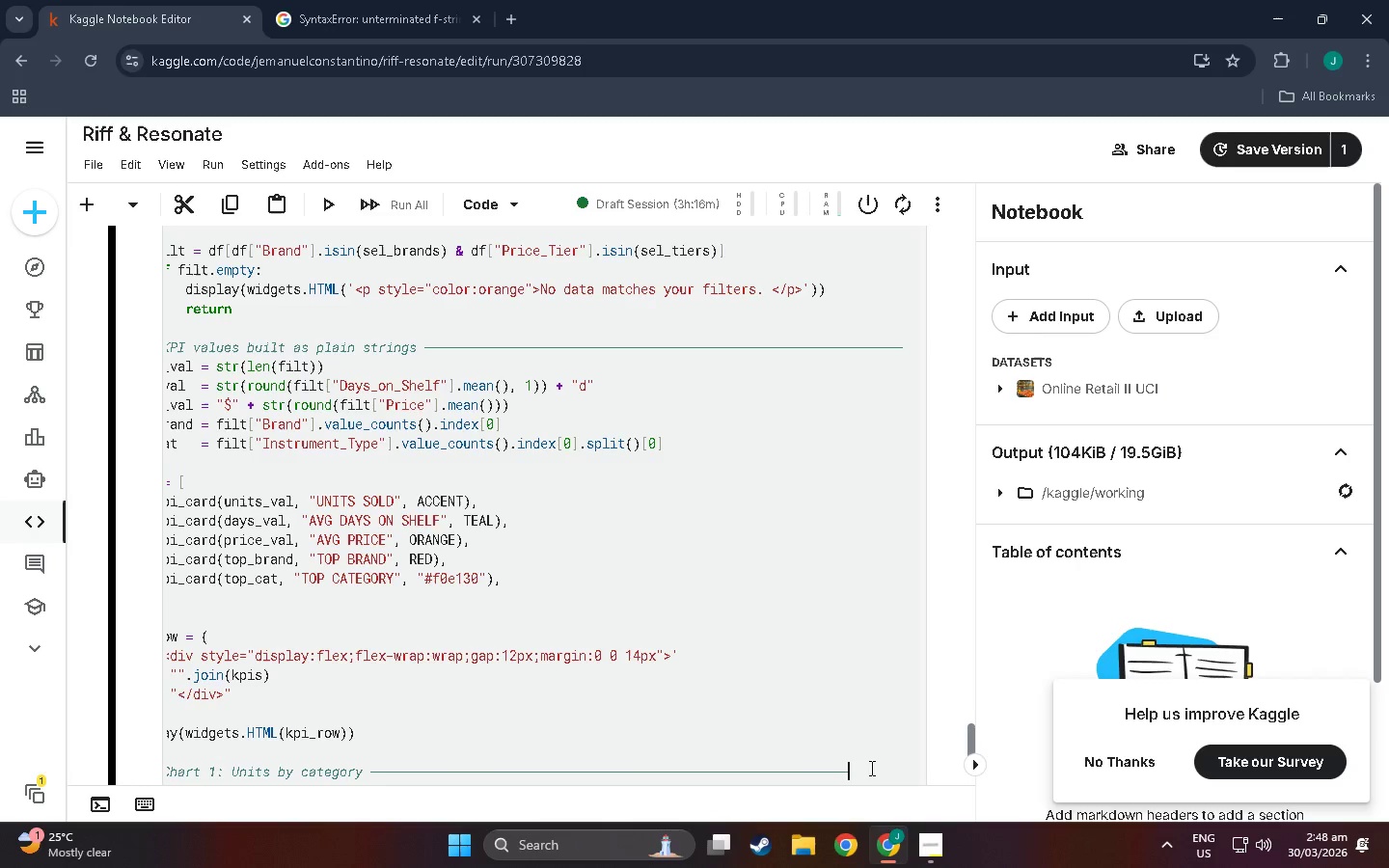 
left_click_drag(start_coordinate=[831, 773], to_coordinate=[21, 749])
 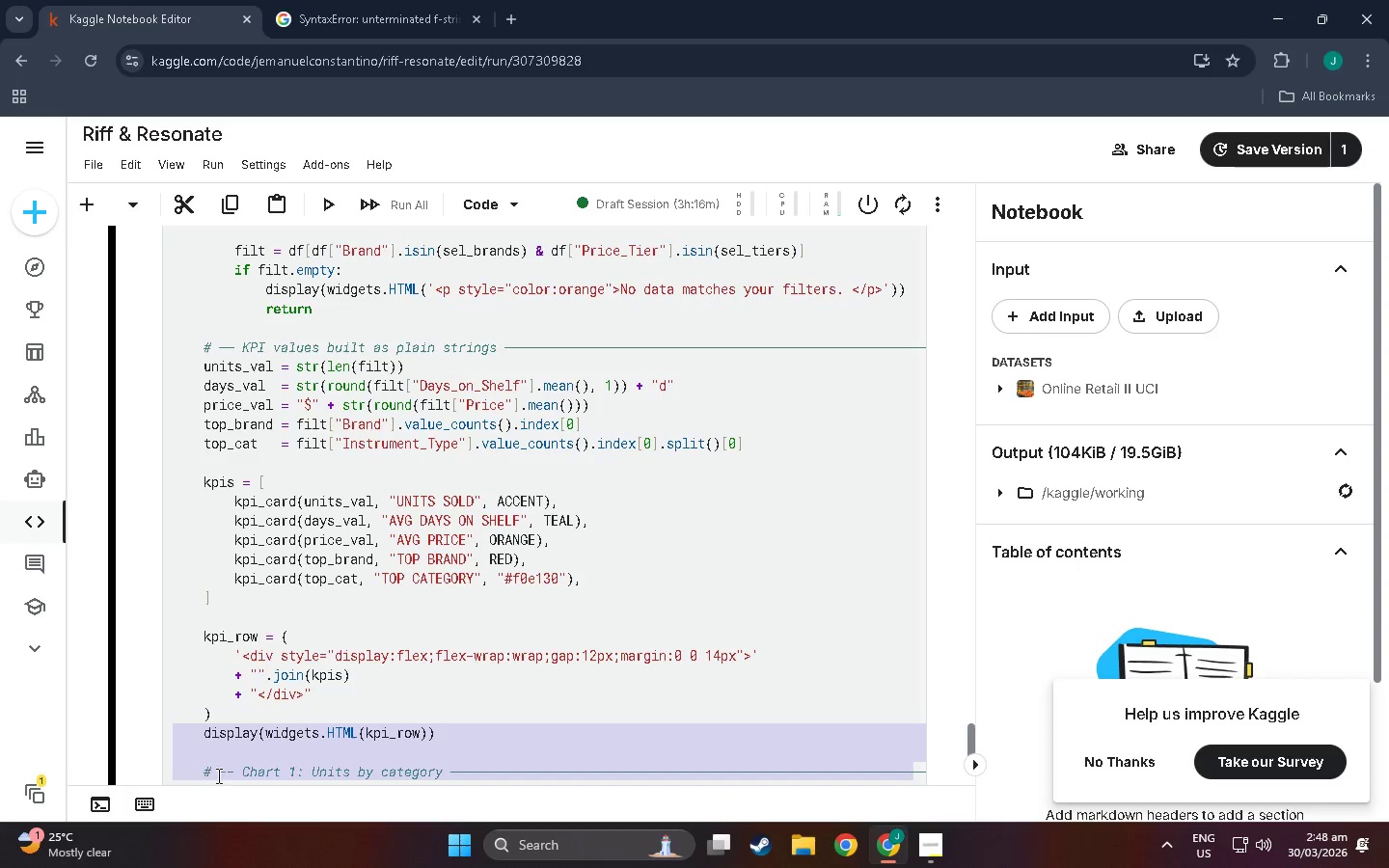 
left_click([237, 776])
 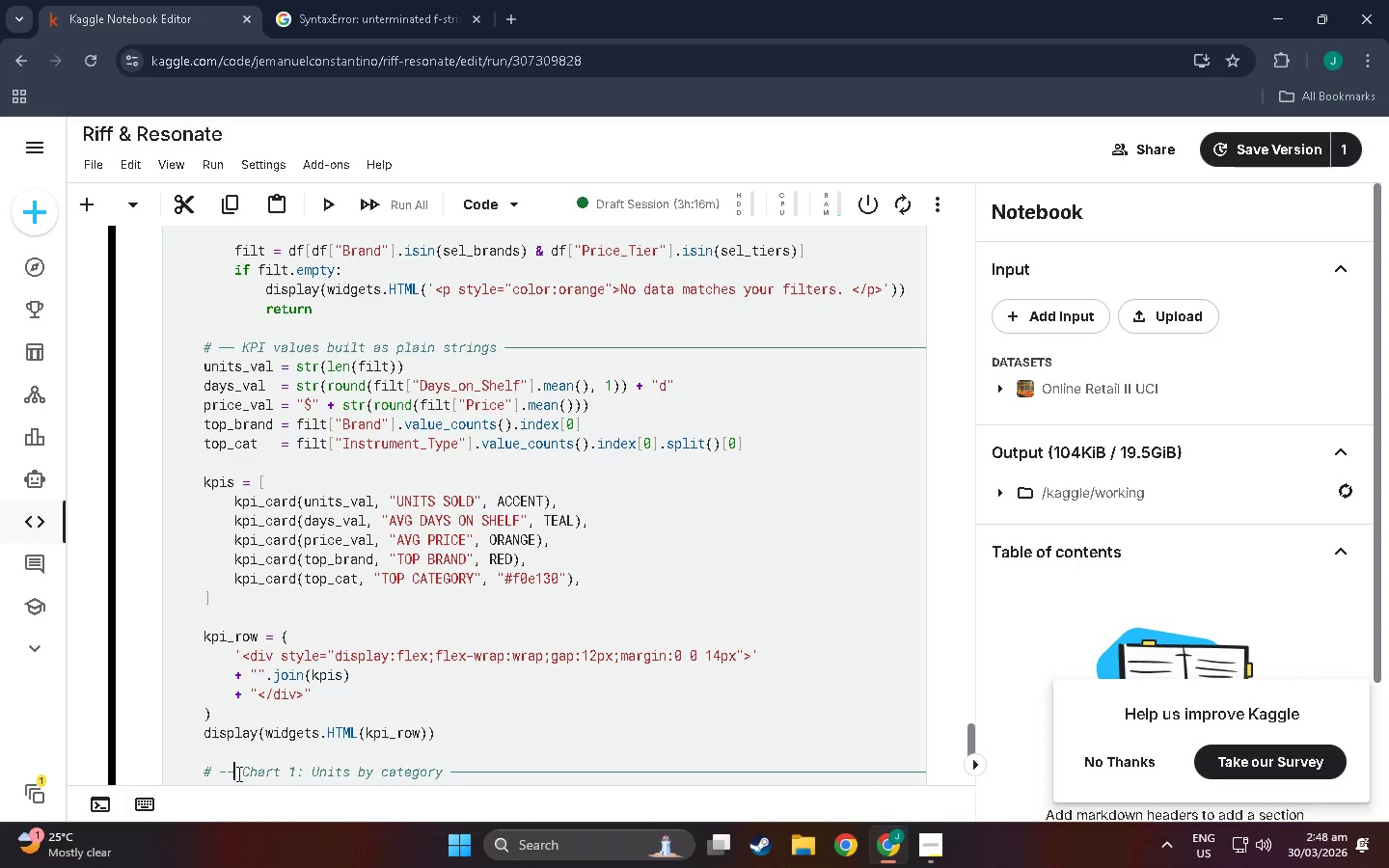 
left_click_drag(start_coordinate=[237, 773], to_coordinate=[213, 770])
 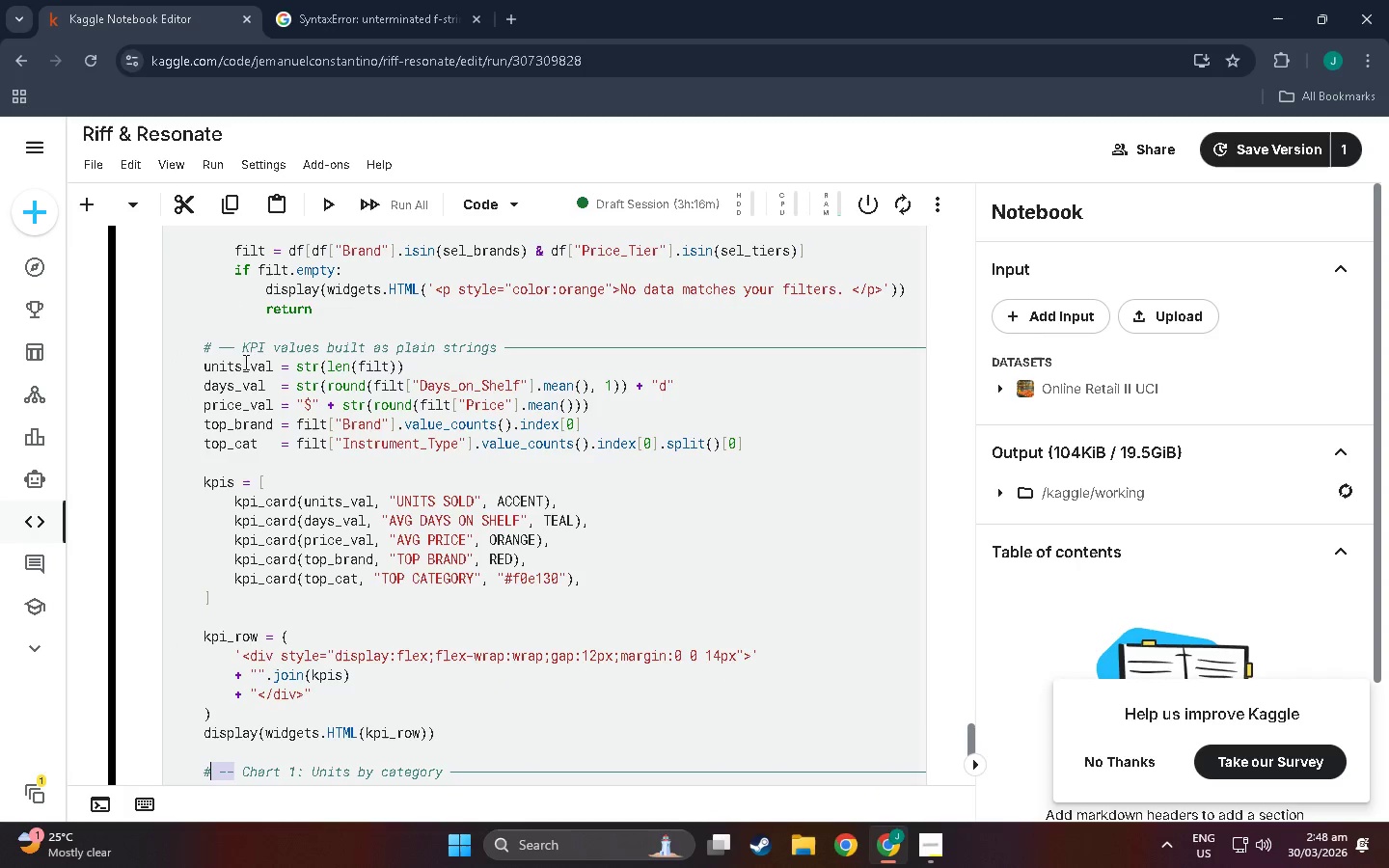 
left_click_drag(start_coordinate=[235, 353], to_coordinate=[220, 349])
 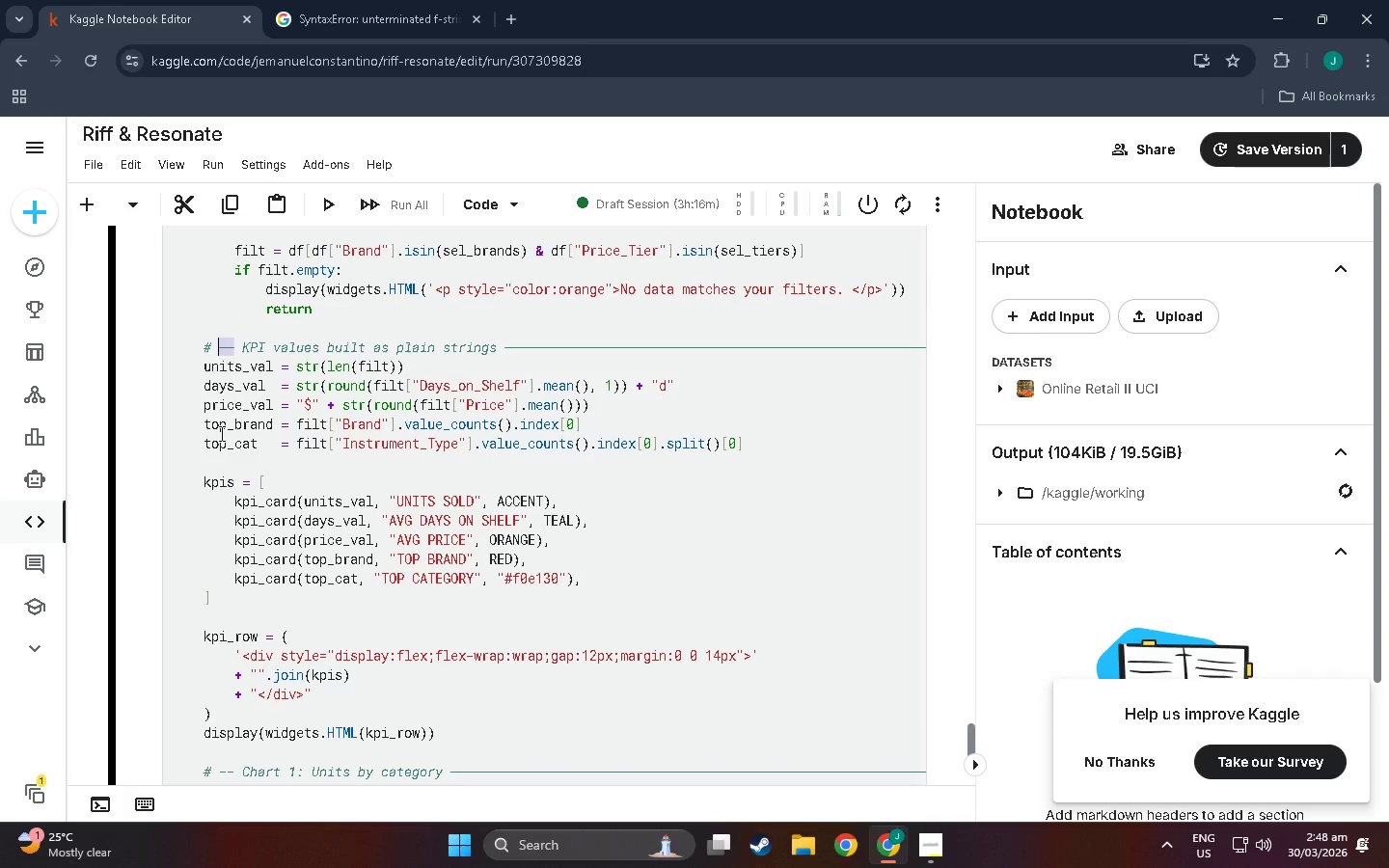 
key(Control+C)
 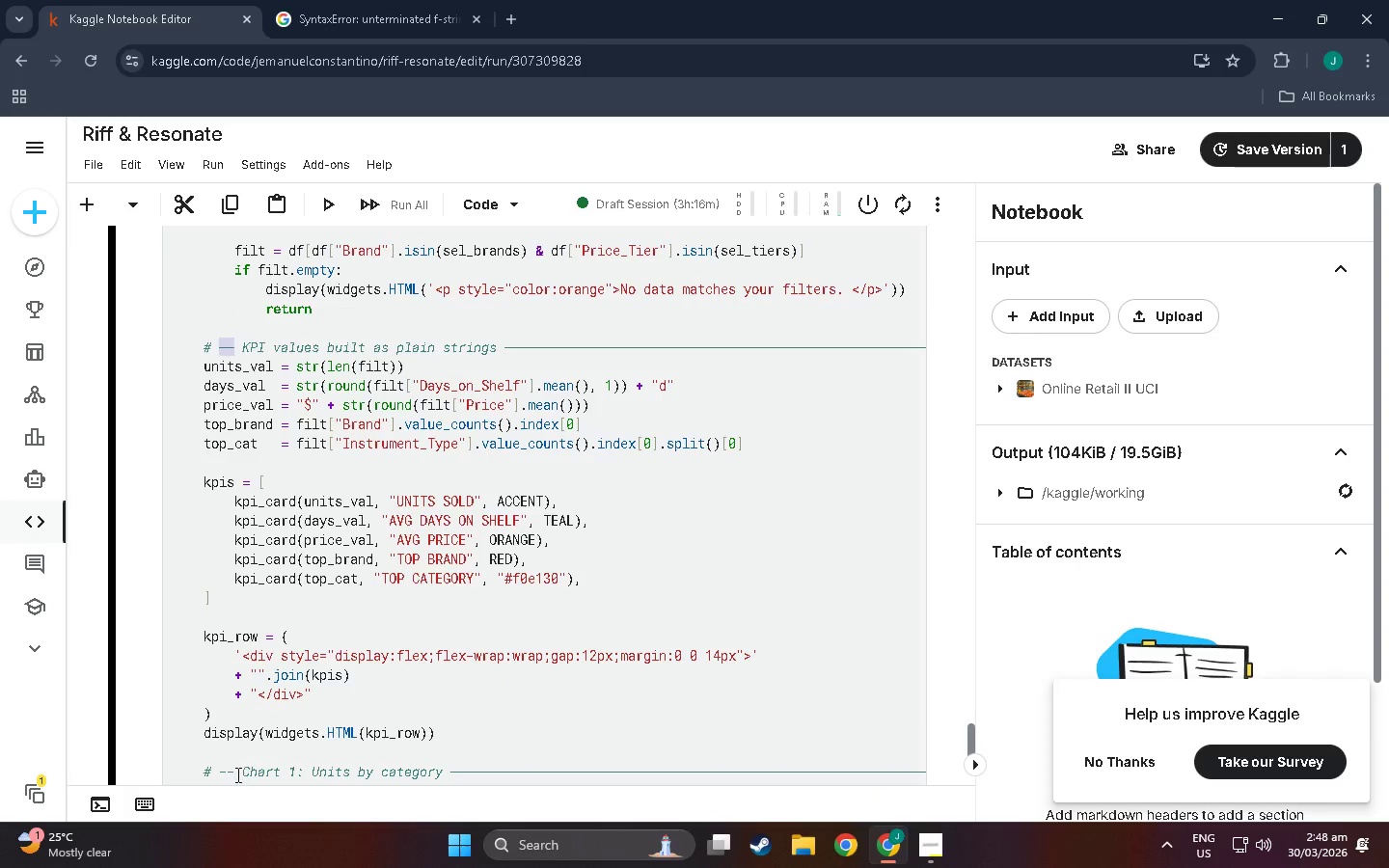 
left_click_drag(start_coordinate=[232, 773], to_coordinate=[222, 771])